 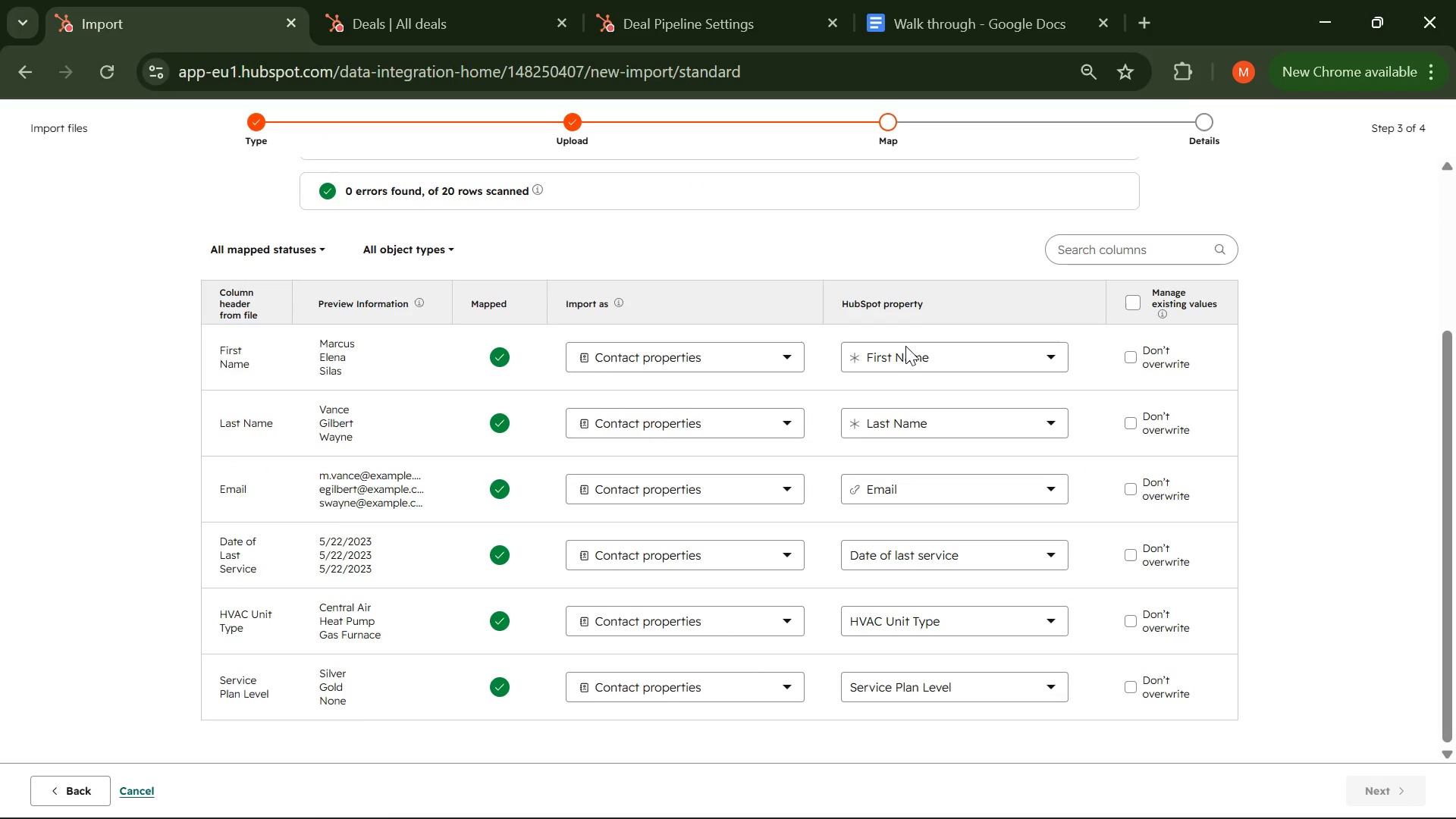 
scroll: coordinate [905, 346], scroll_direction: down, amount: 2.0
 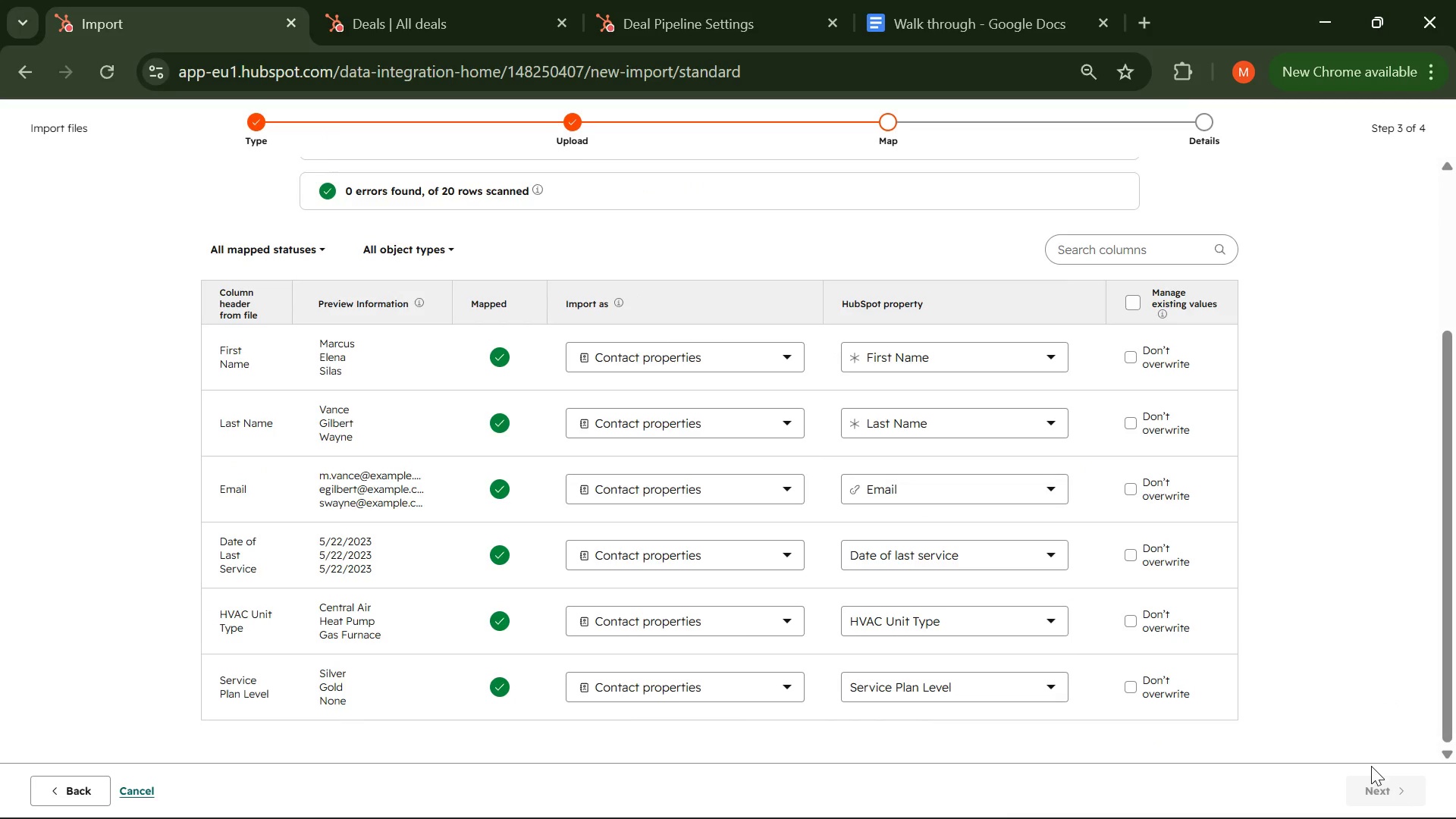 
mouse_move([1389, 775])
 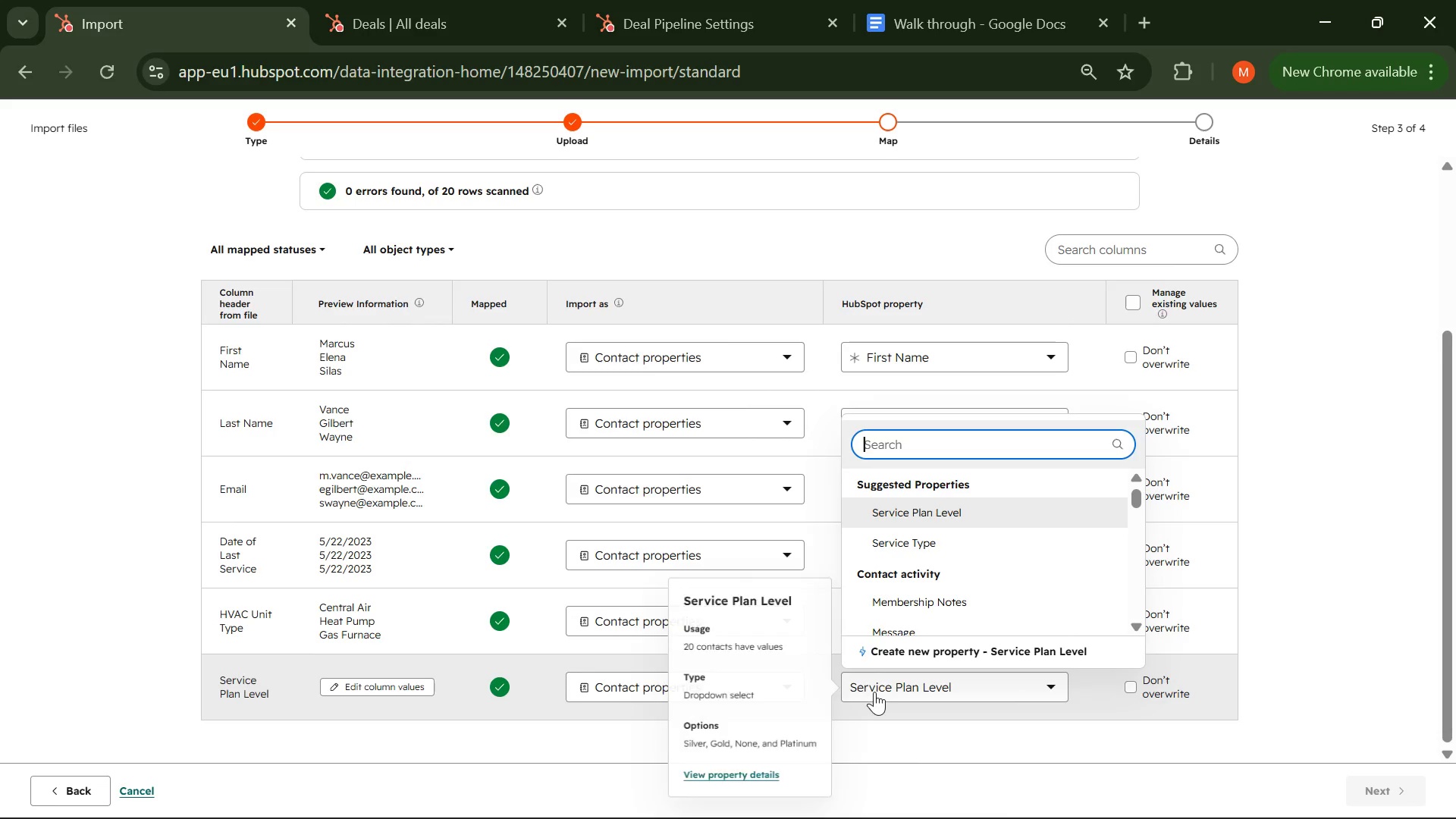 
wait(6.57)
 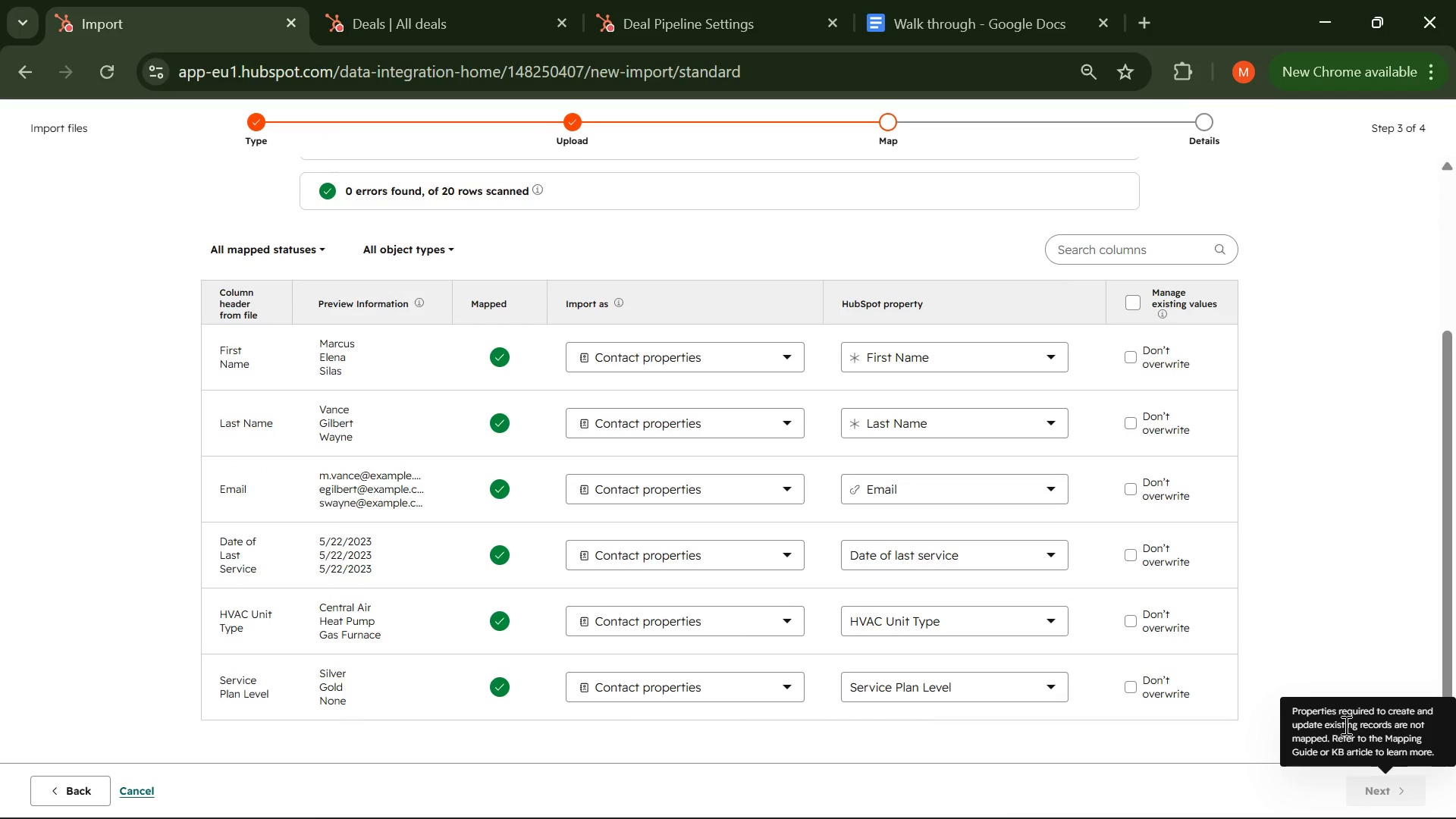 
scroll: coordinate [991, 493], scroll_direction: up, amount: 2.0
 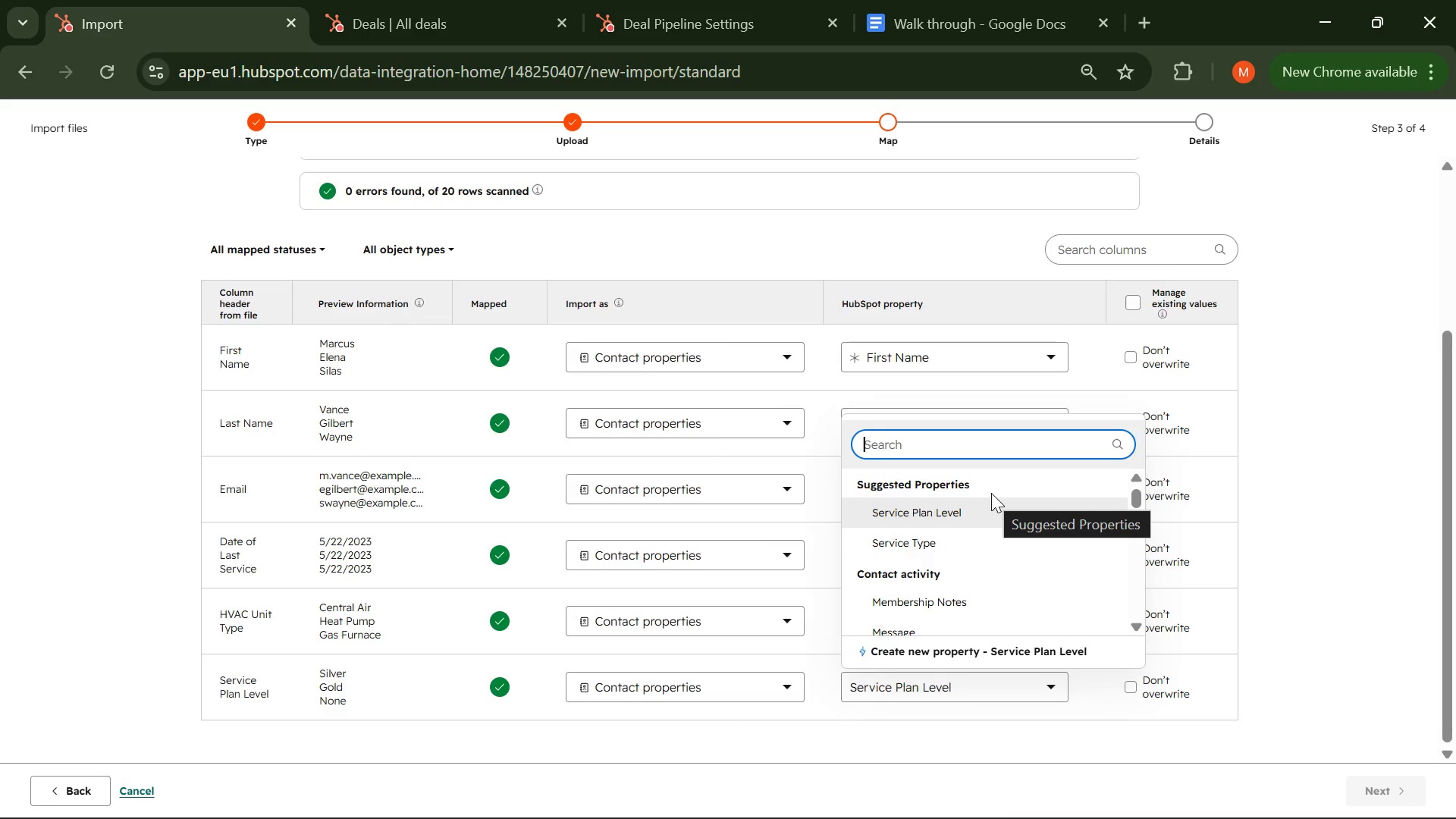 
scroll: coordinate [991, 496], scroll_direction: none, amount: 0.0
 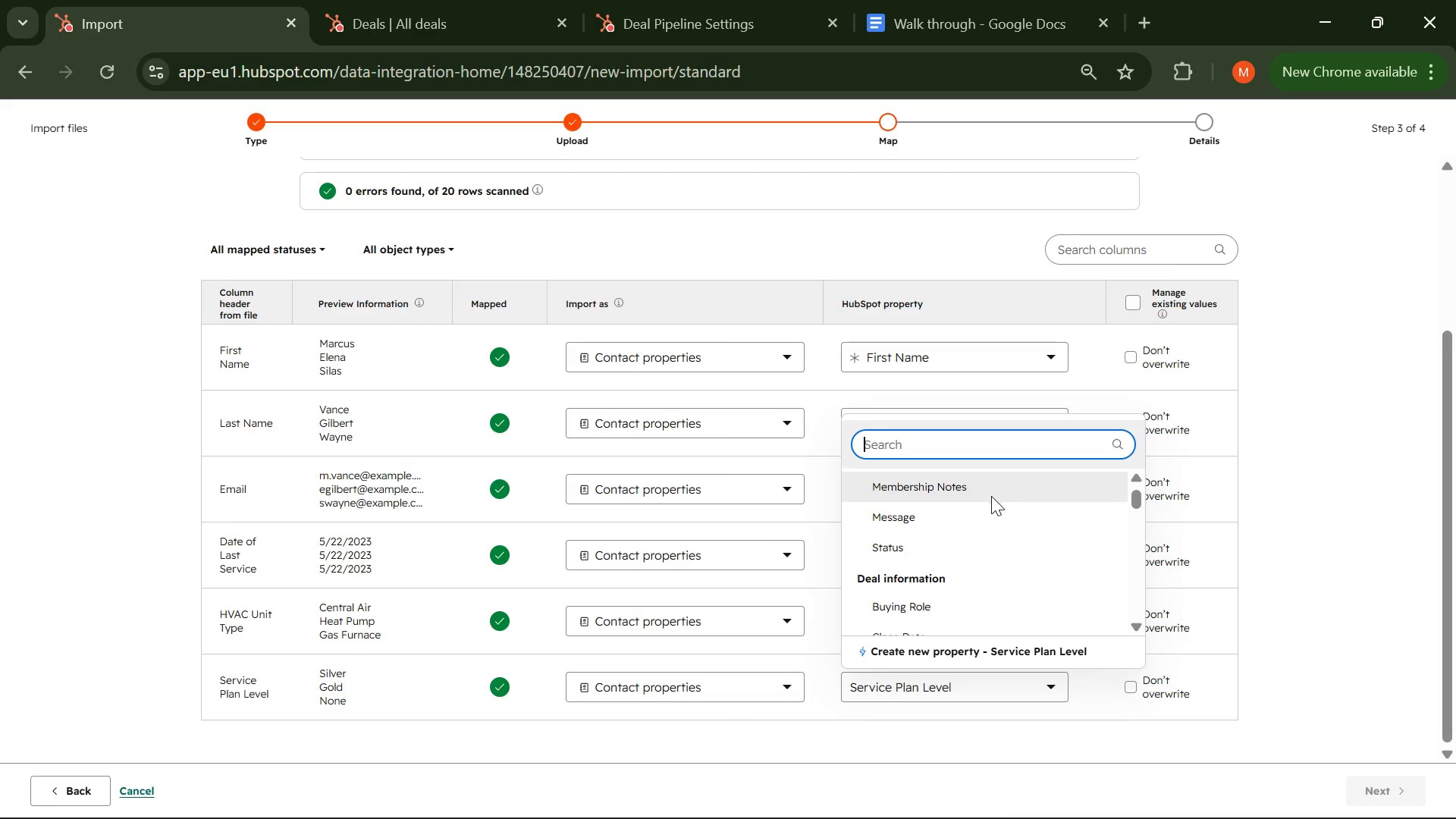 
scroll: coordinate [991, 496], scroll_direction: down, amount: 2.0
 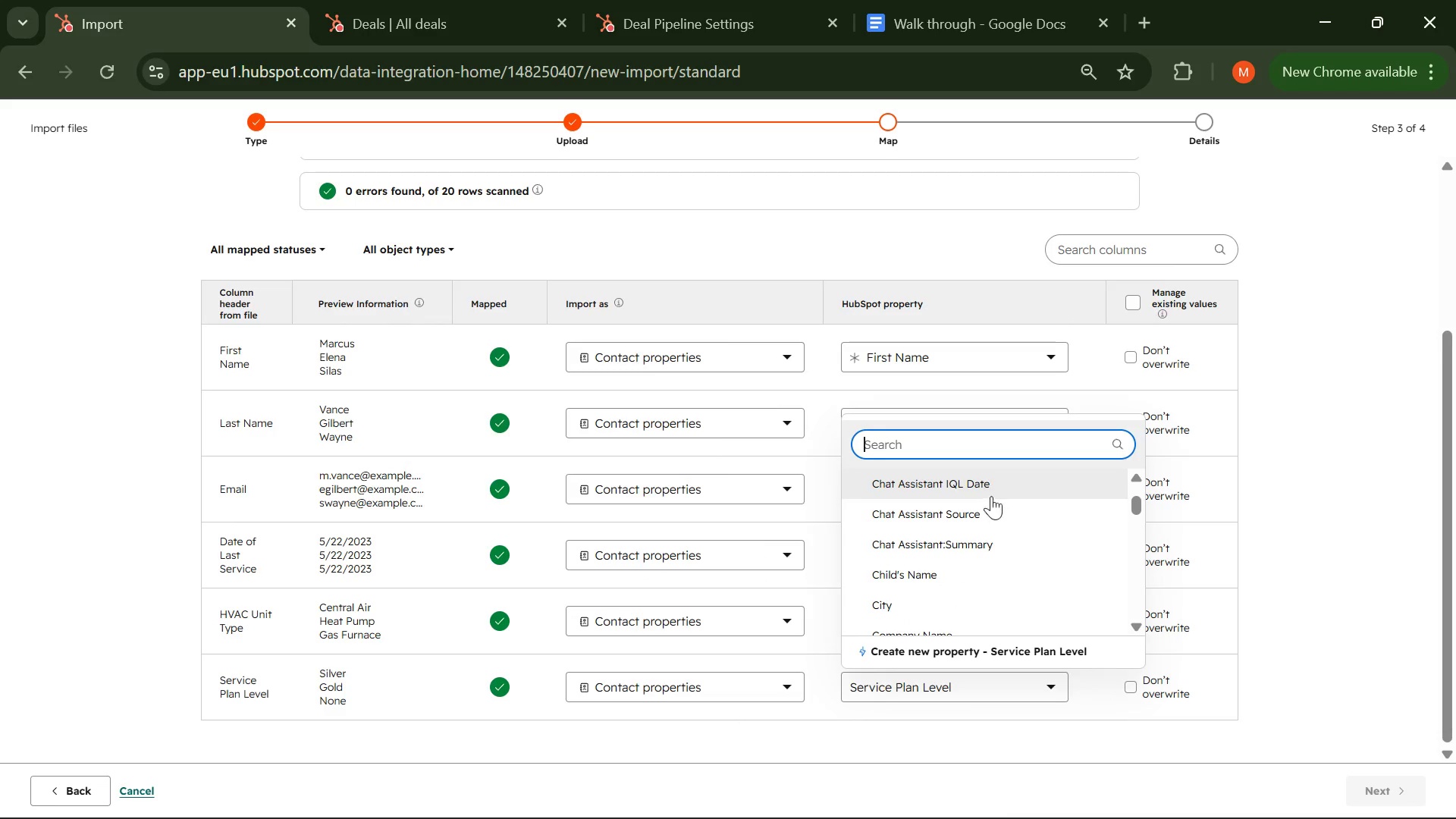 
type(pi)
key(Backspace)
key(Backspace)
type(Pipl)
key(Backspace)
type(eline)
 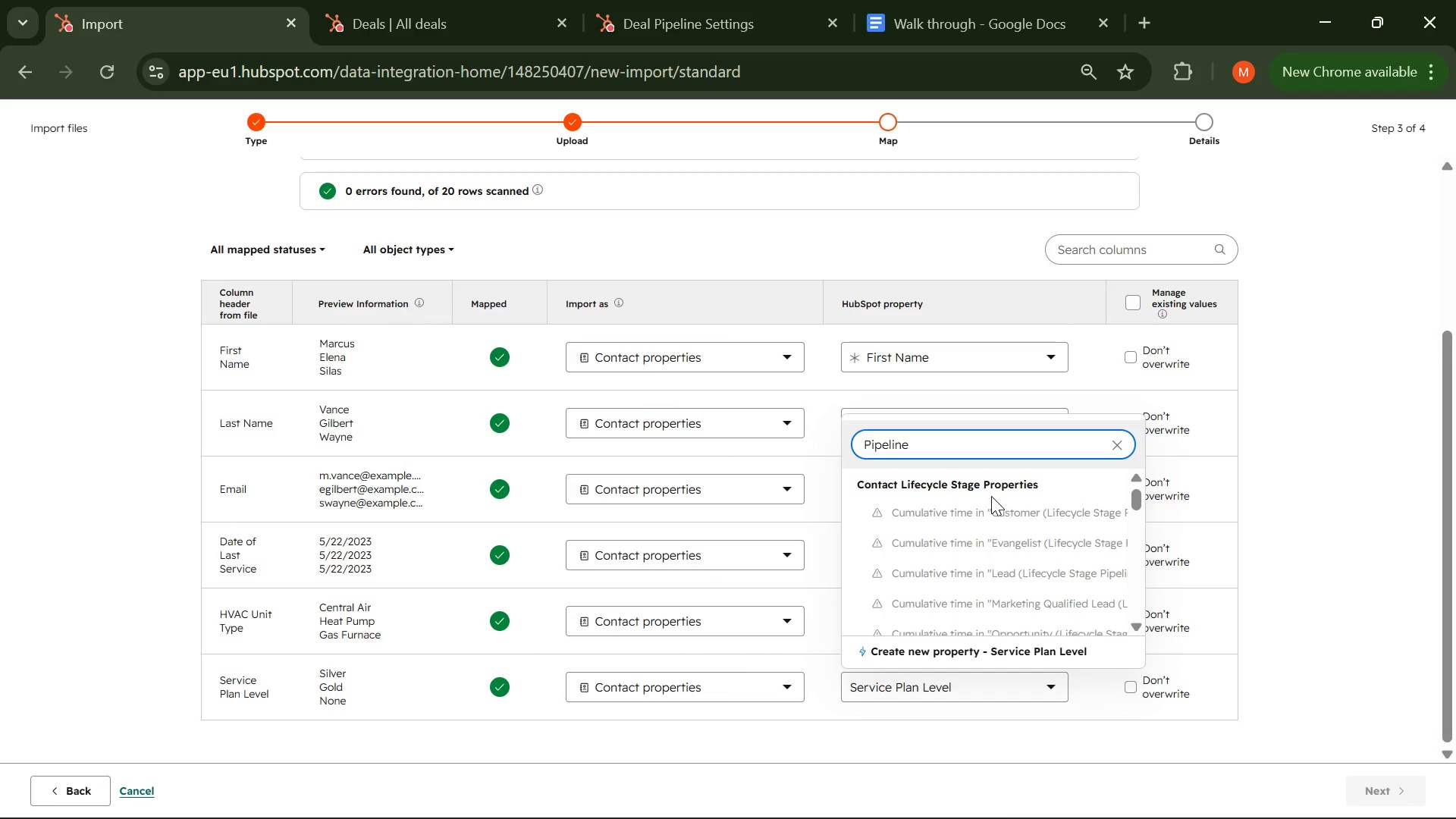 
hold_key(key=Backspace, duration=0.84)
 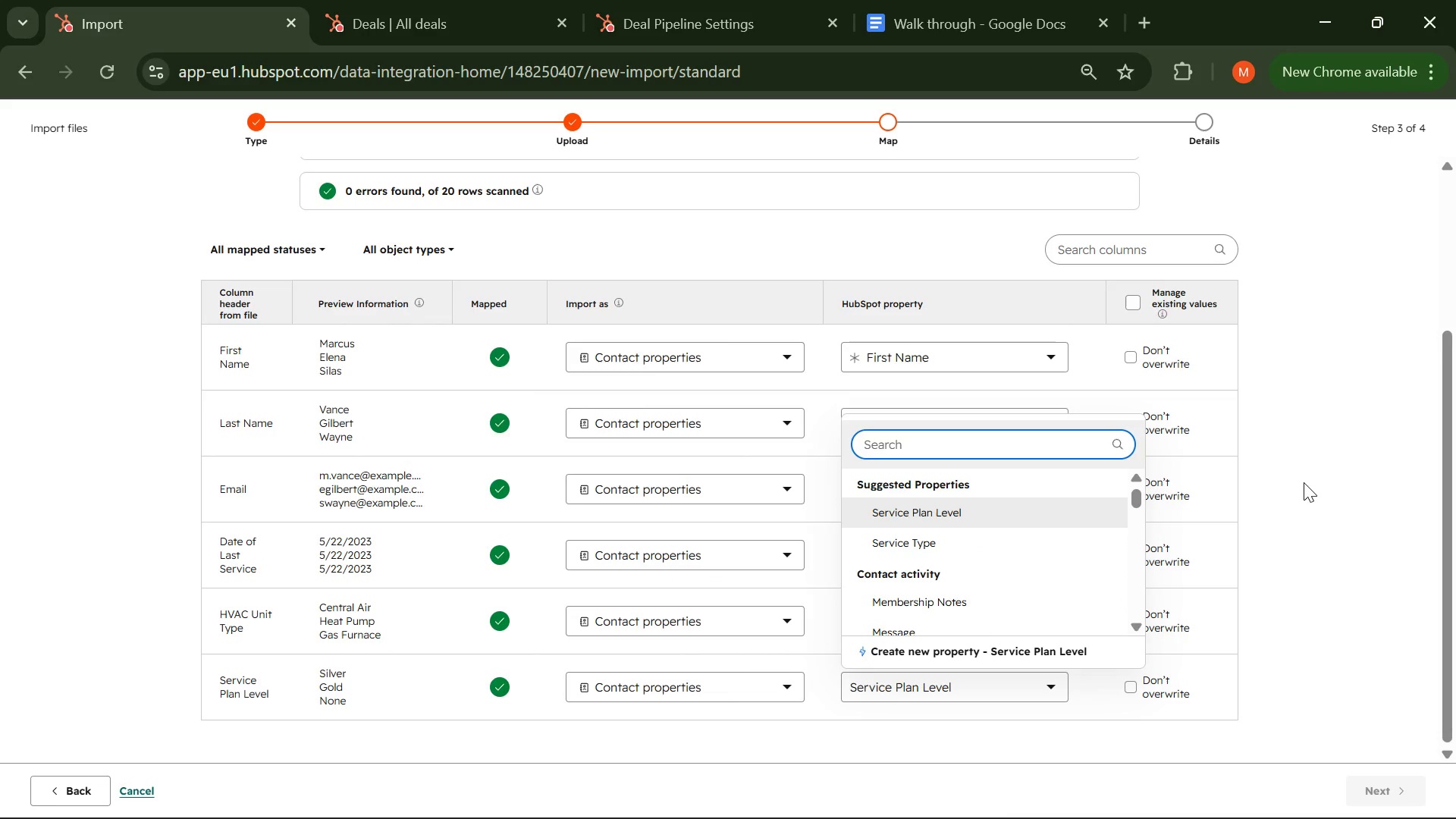 
left_click([1304, 482])
 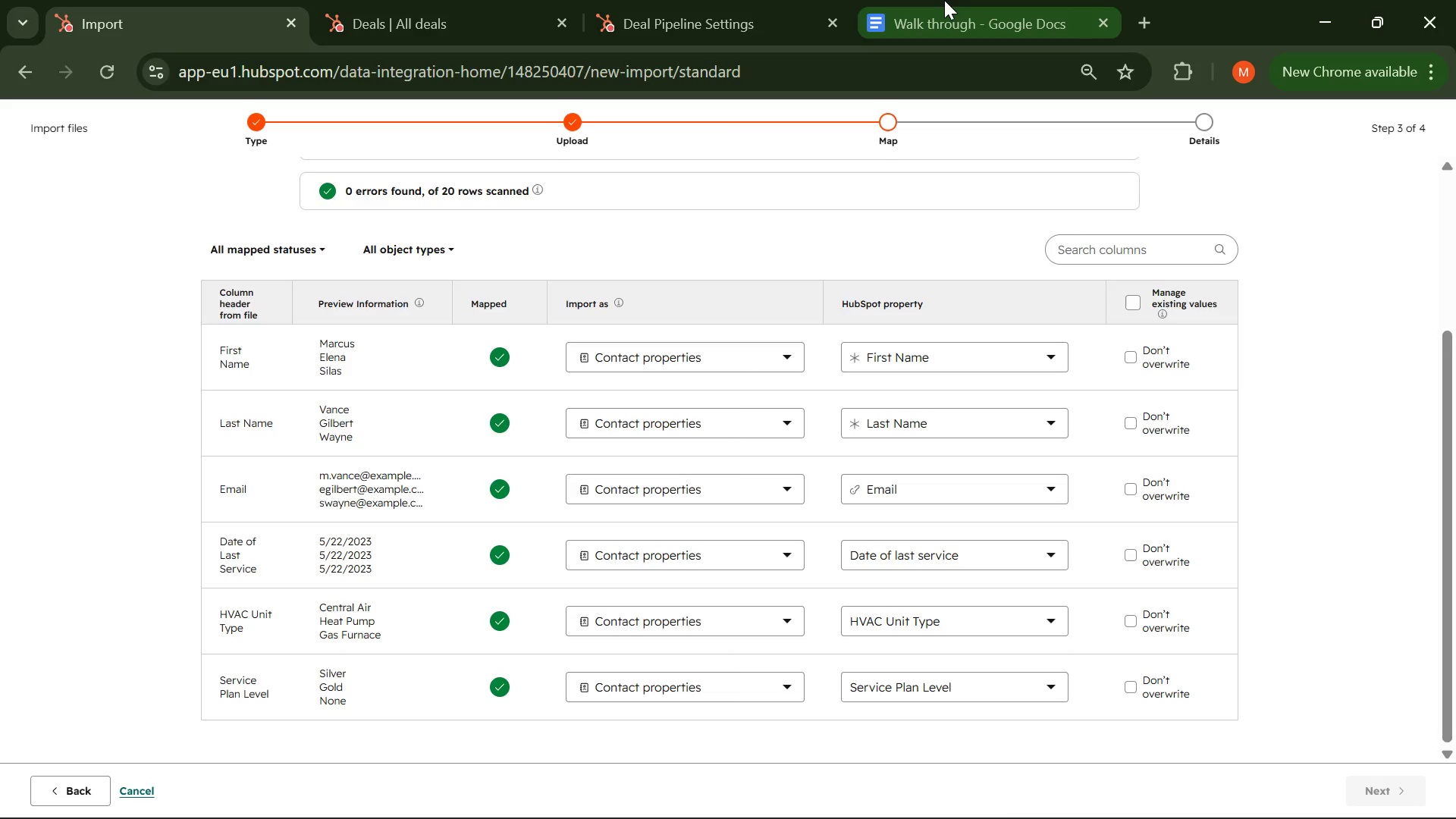 
left_click([944, 0])
 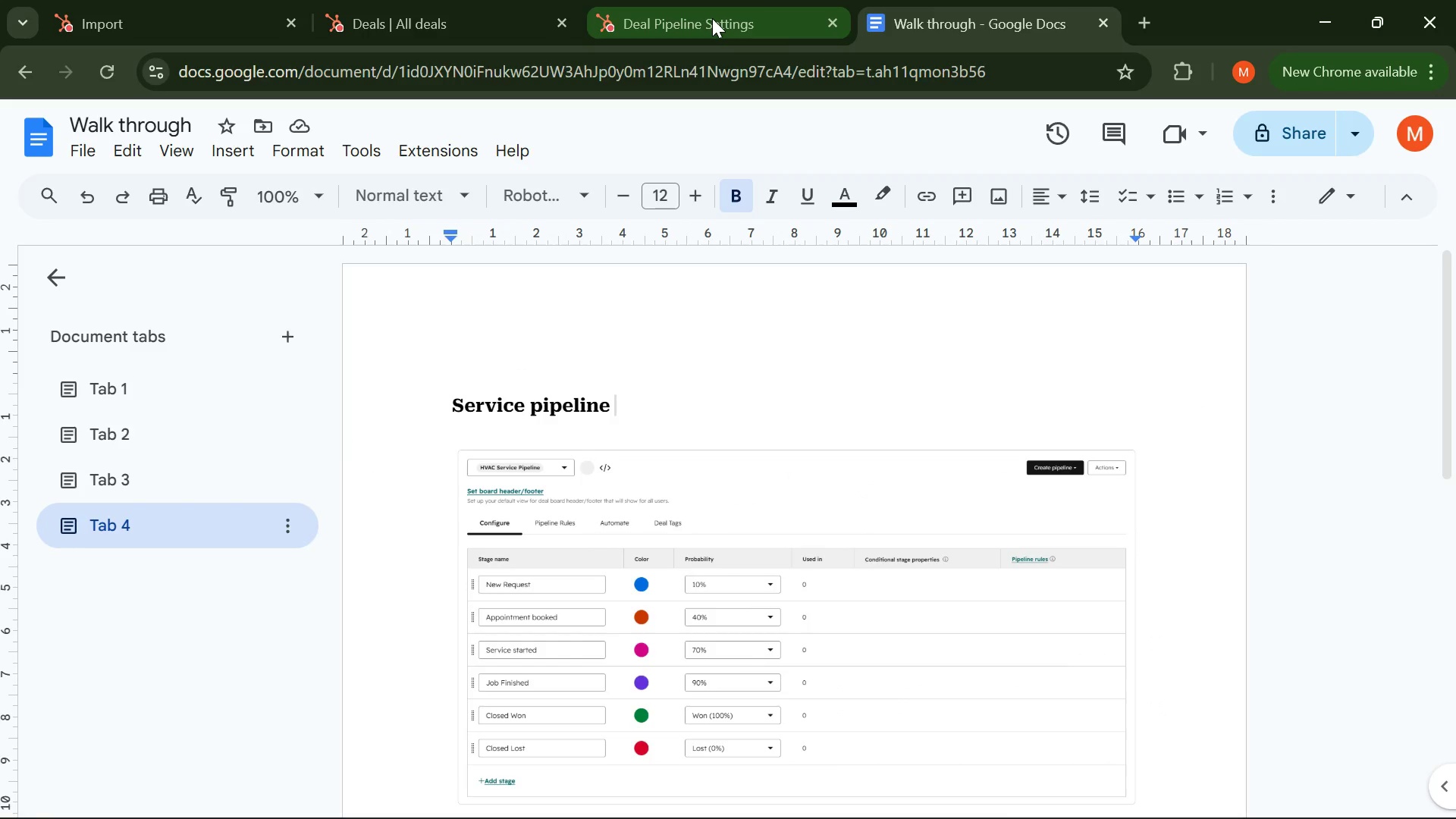 
left_click([712, 18])
 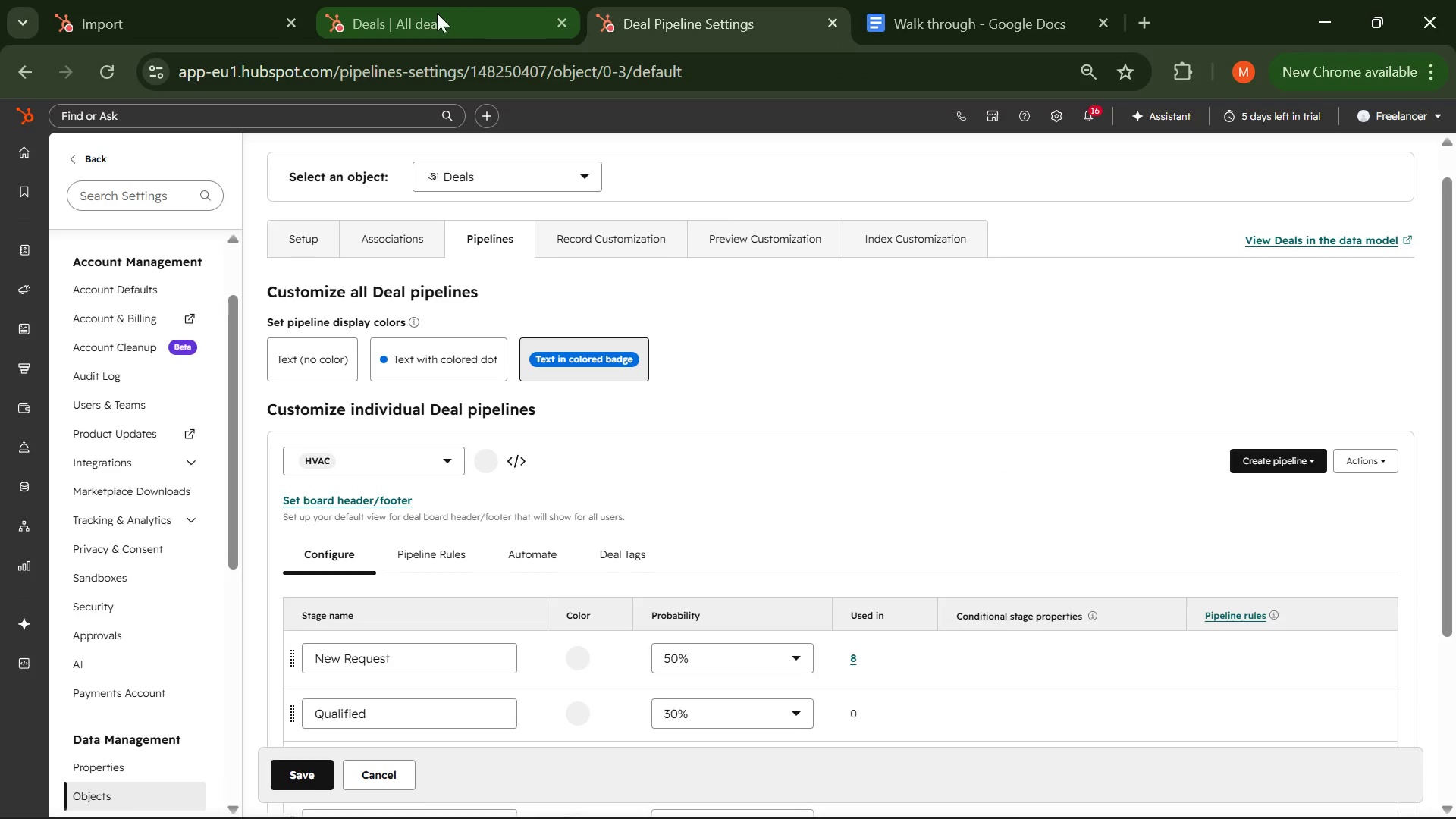 
left_click([437, 13])
 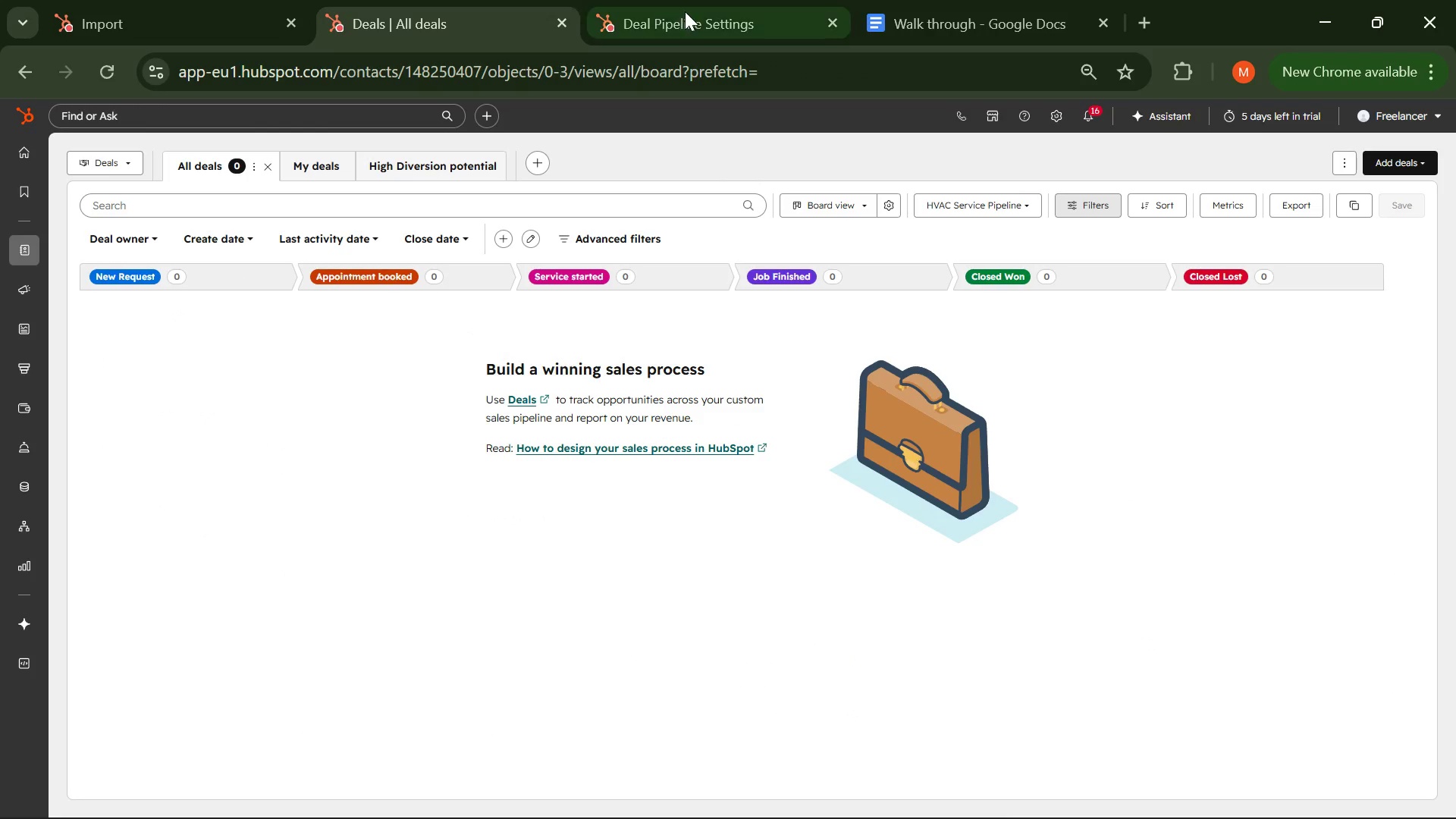 
left_click([685, 11])
 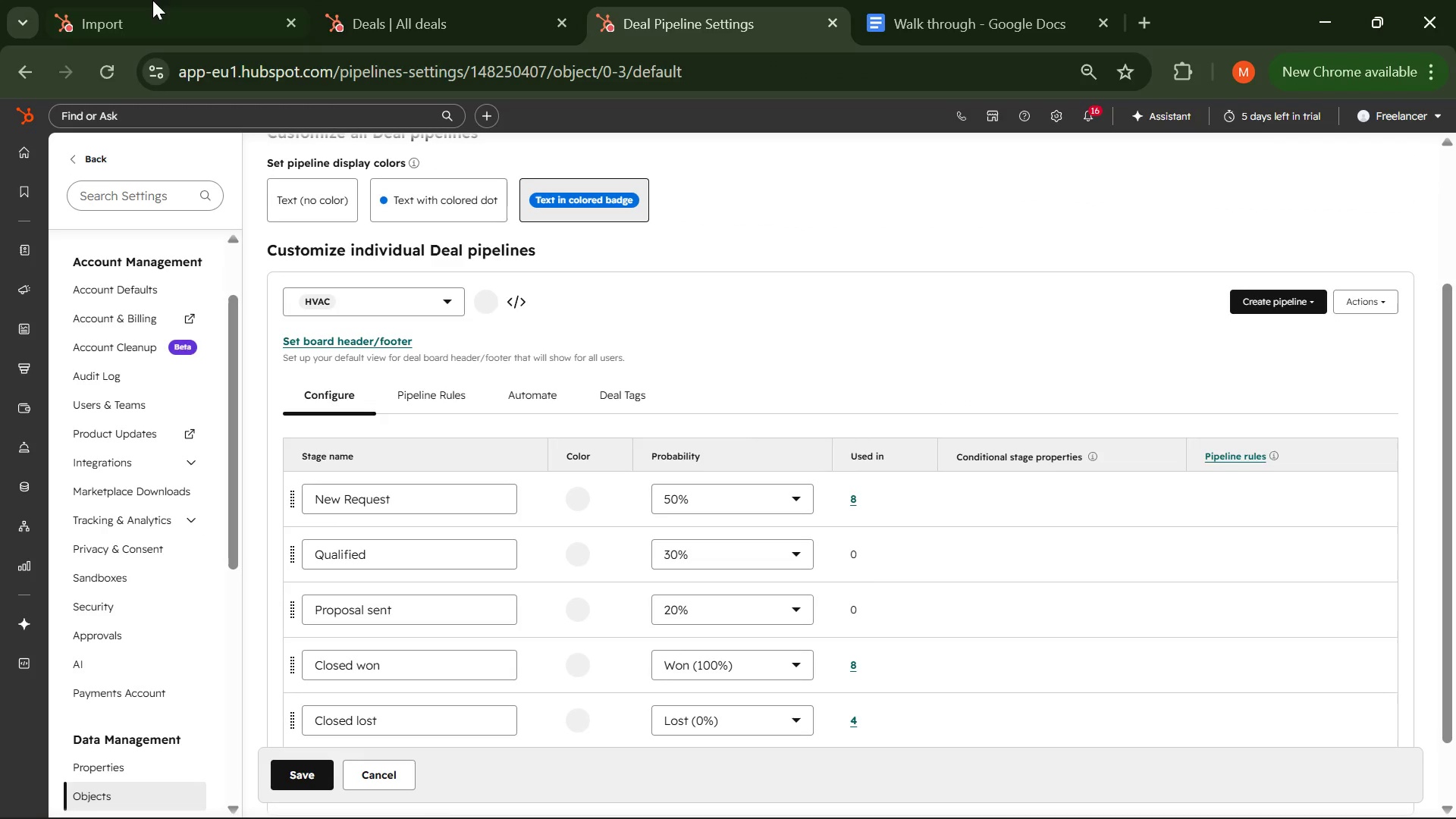 
left_click([89, 0])
 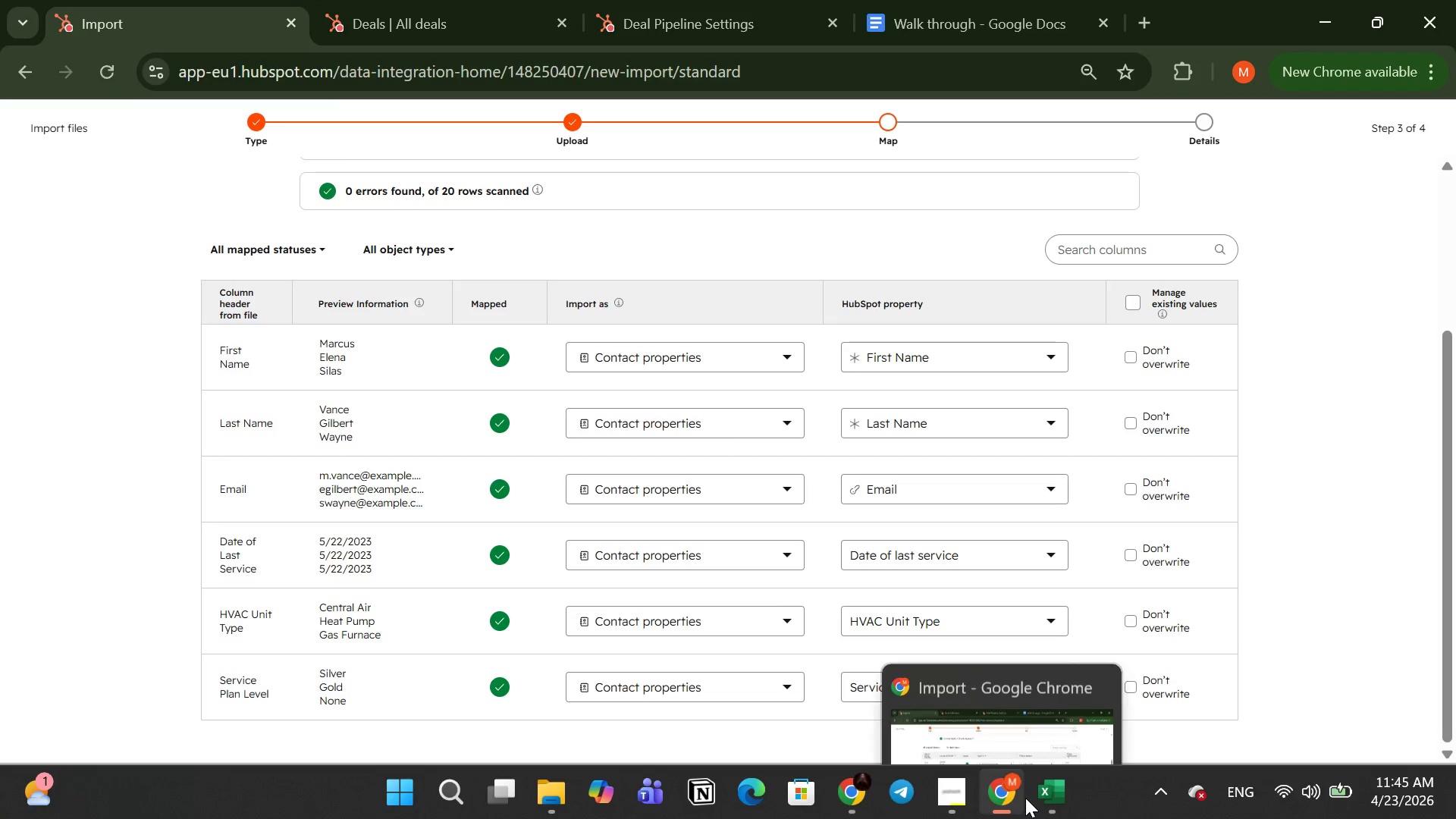 
left_click([1058, 801])
 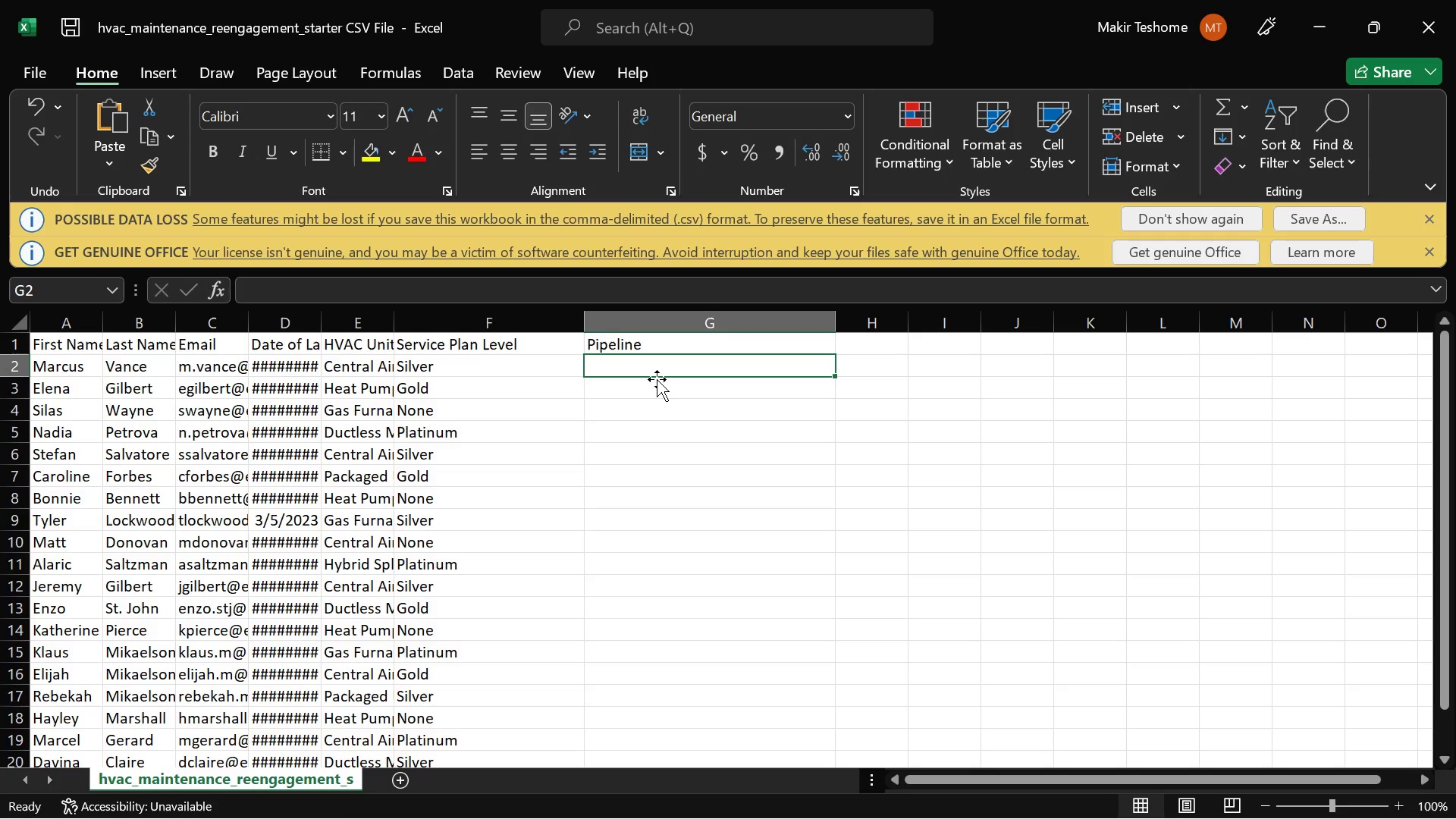 
type(Service Pipl)
key(Backspace)
type(eline )
 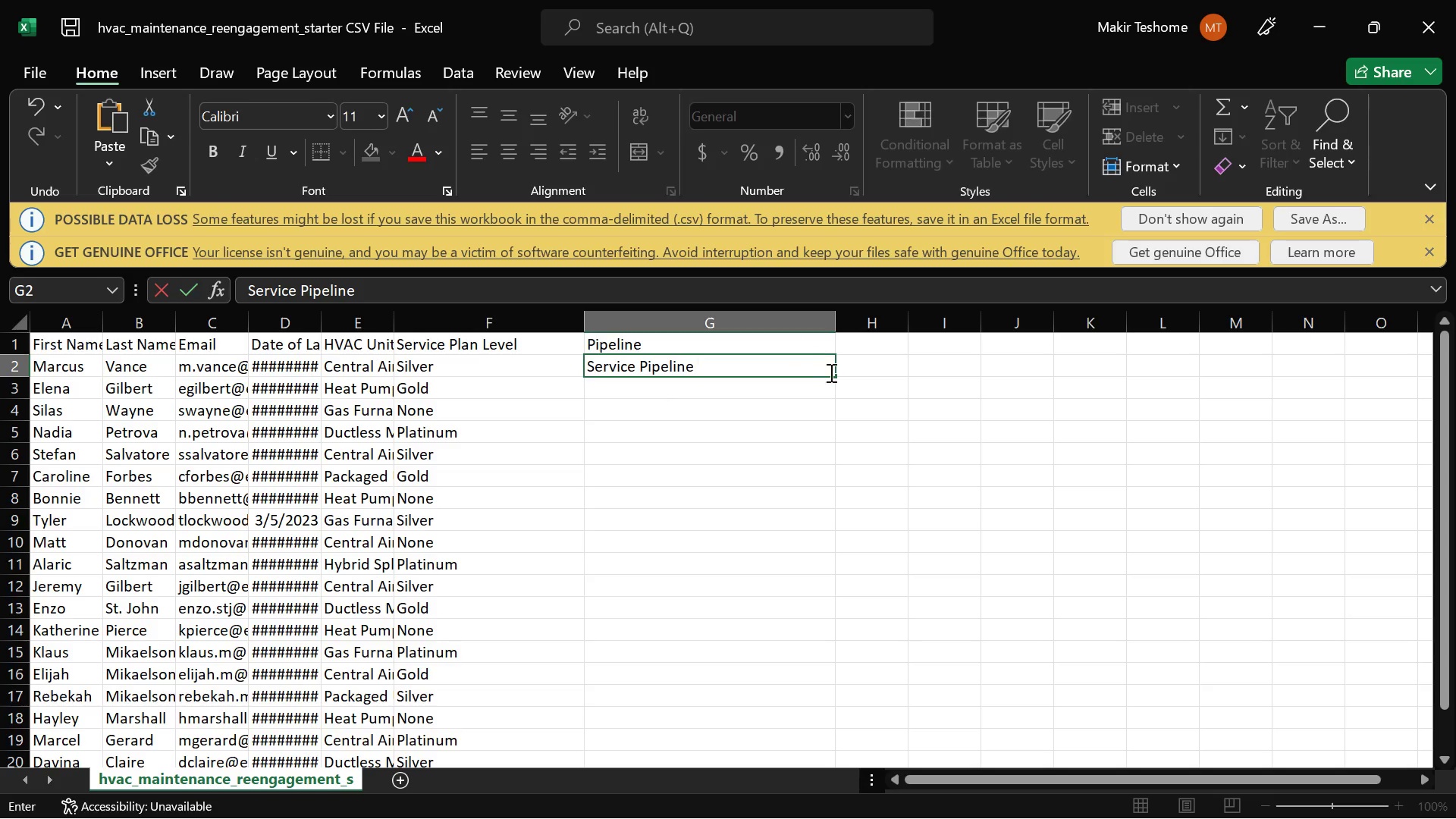 
wait(8.67)
 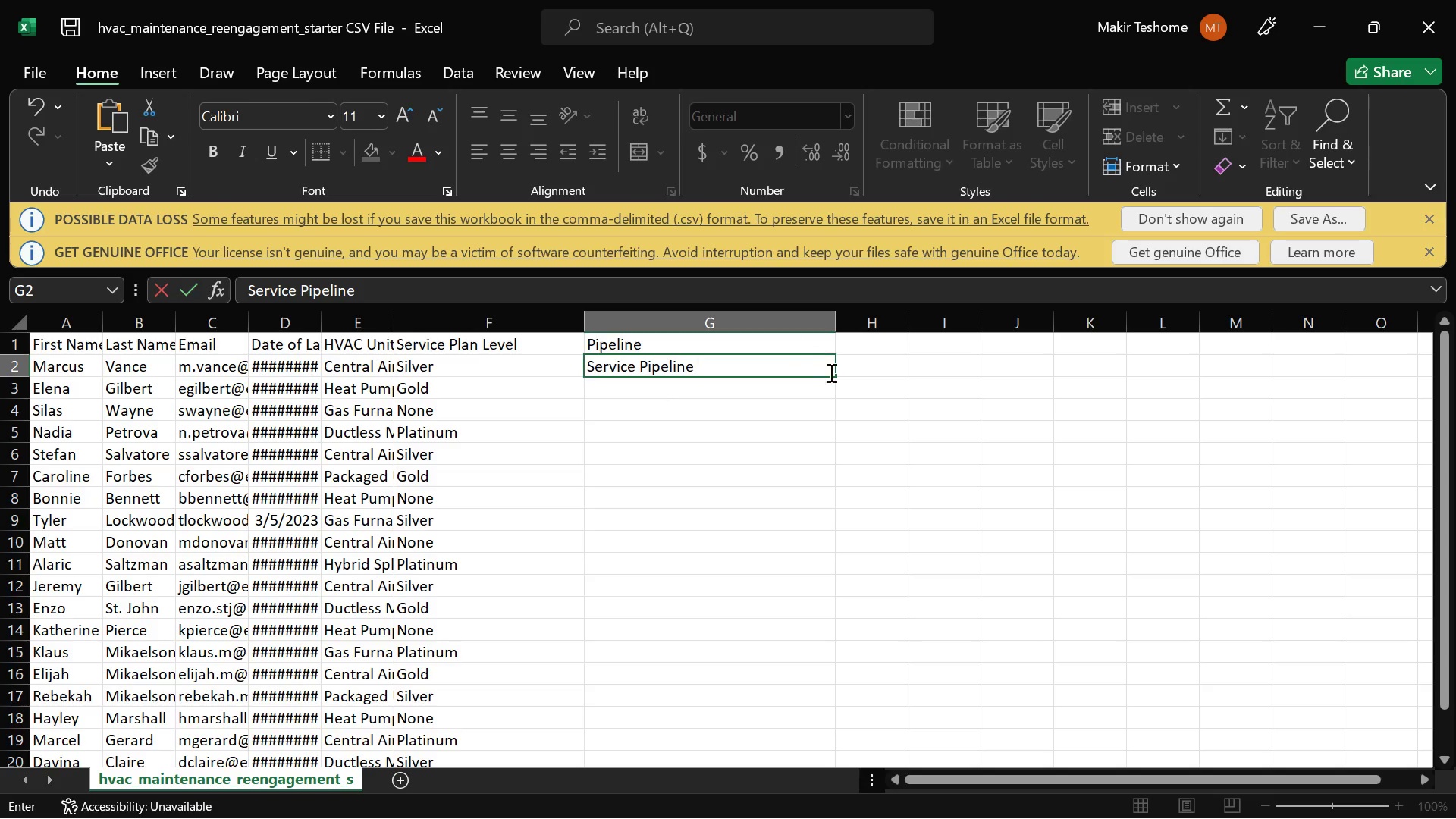 
left_click_drag(start_coordinate=[830, 373], to_coordinate=[804, 507])
 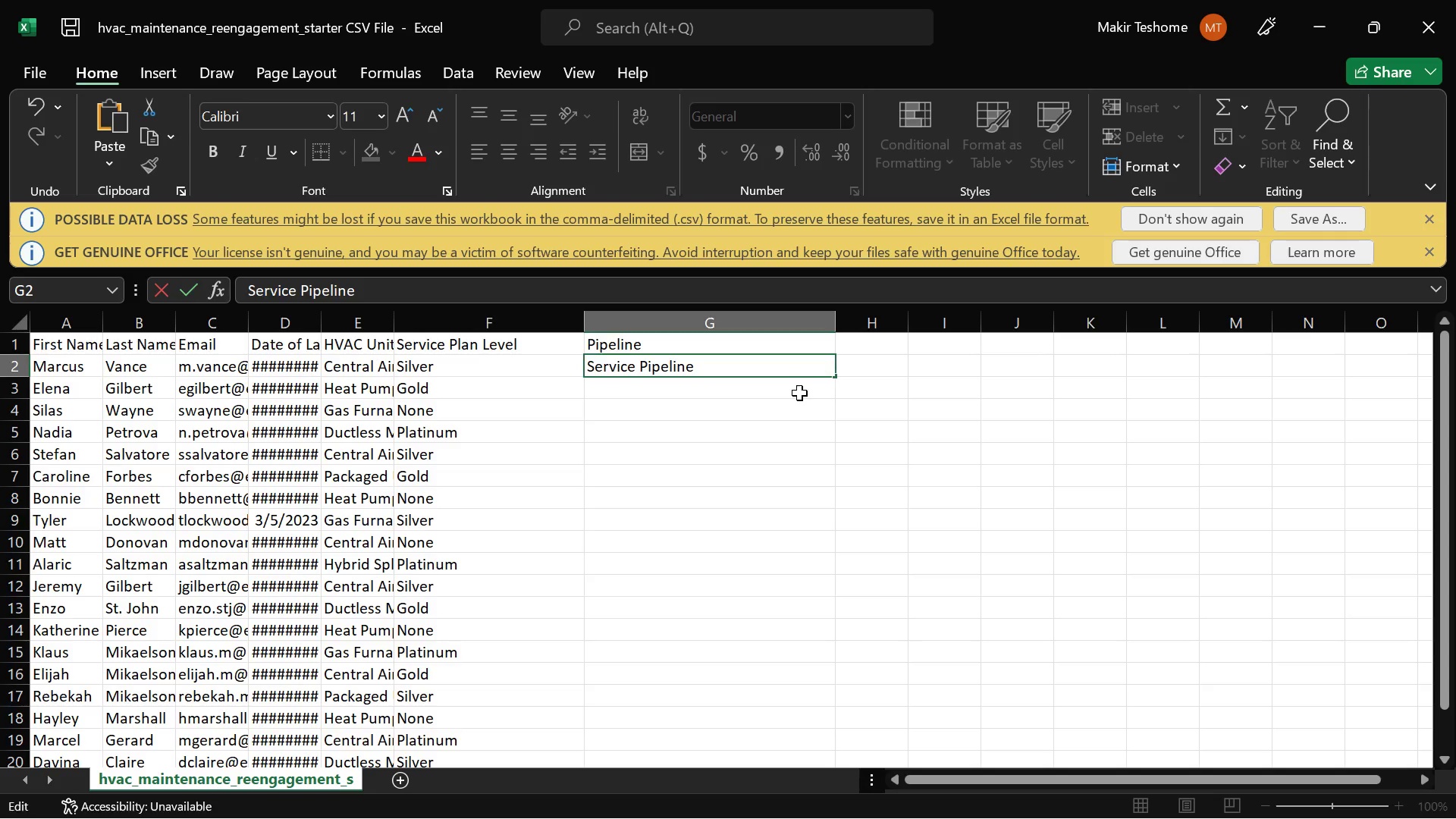 
left_click([799, 393])
 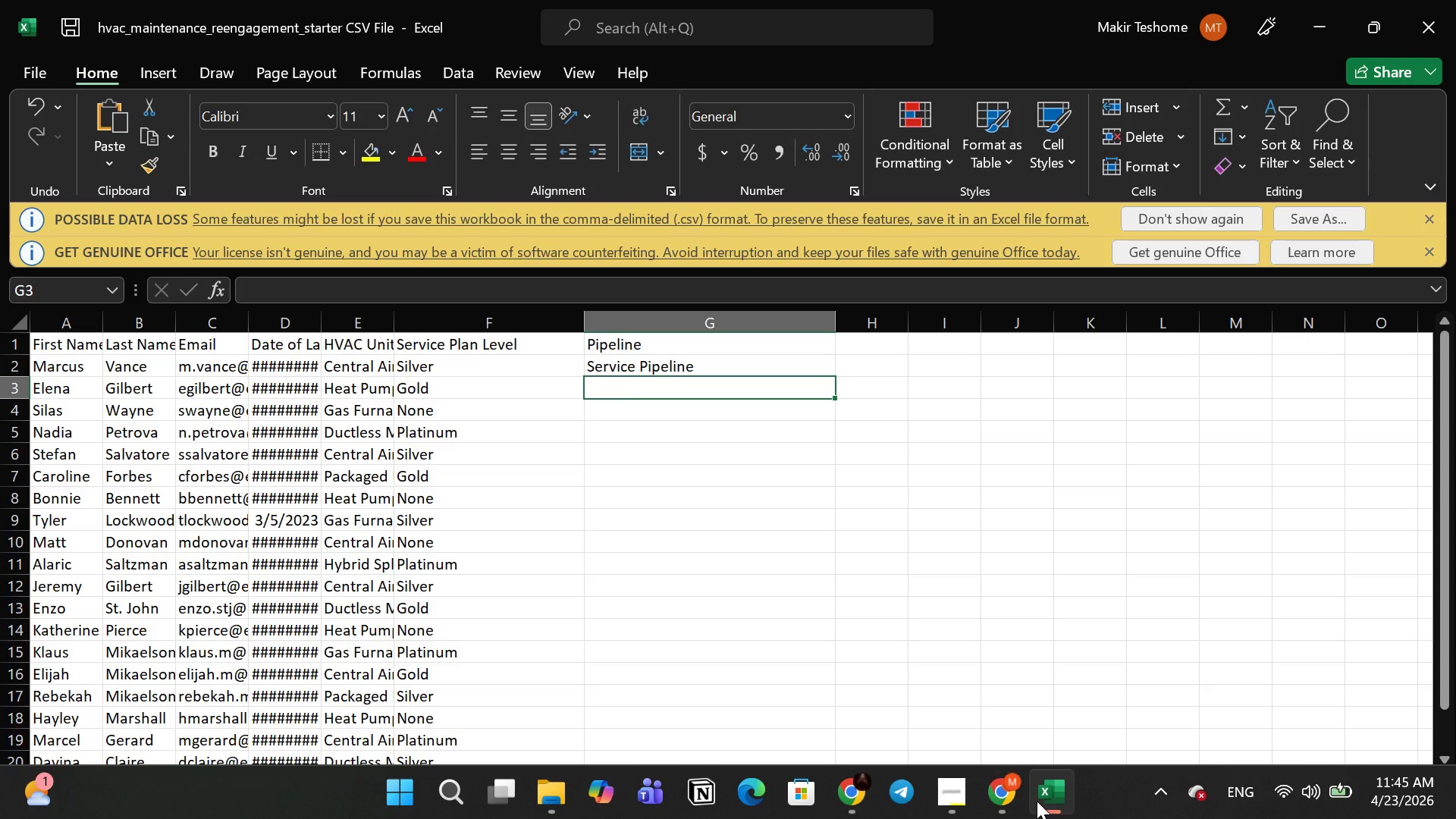 
wait(36.5)
 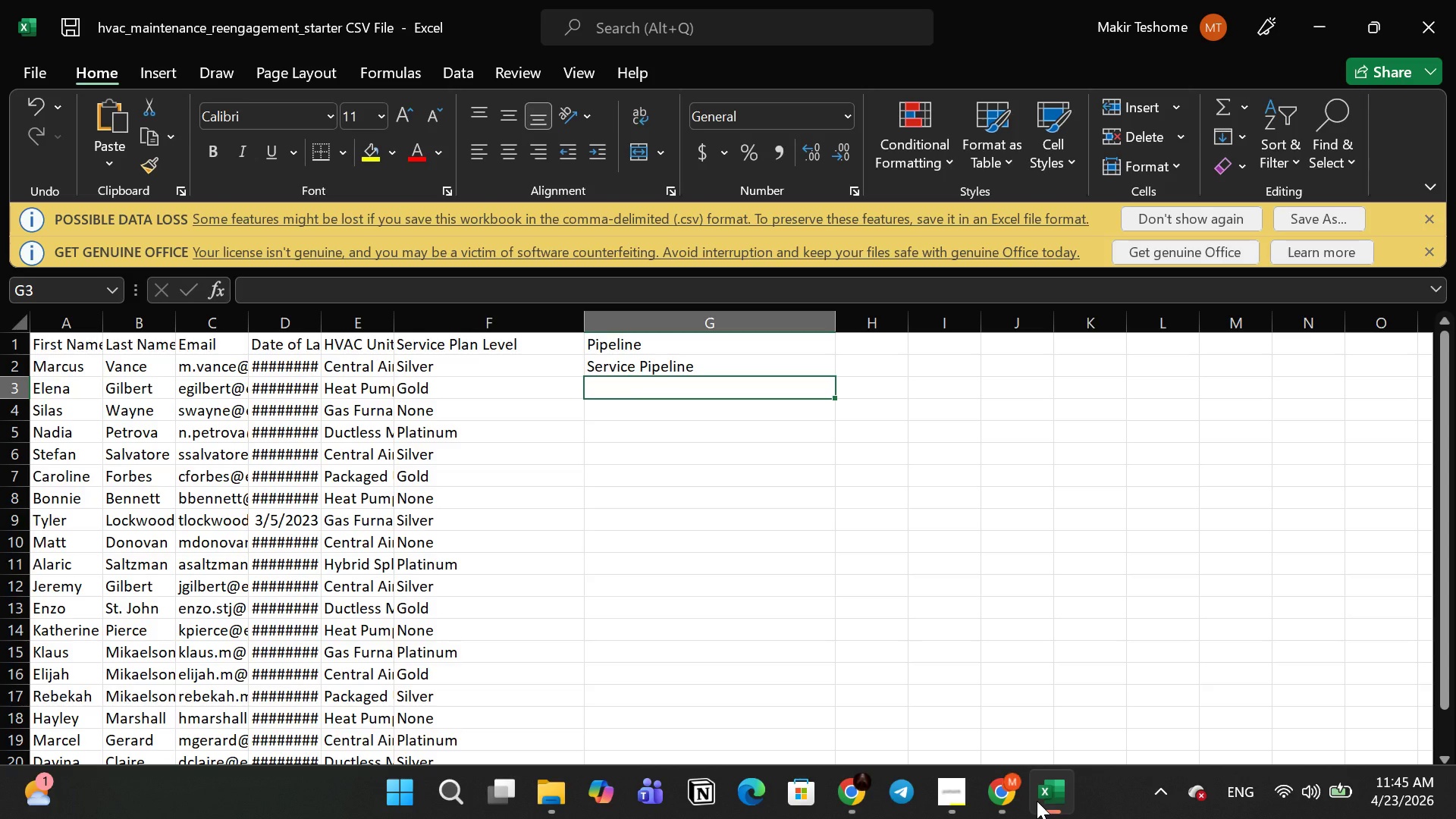 
left_click([860, 350])
 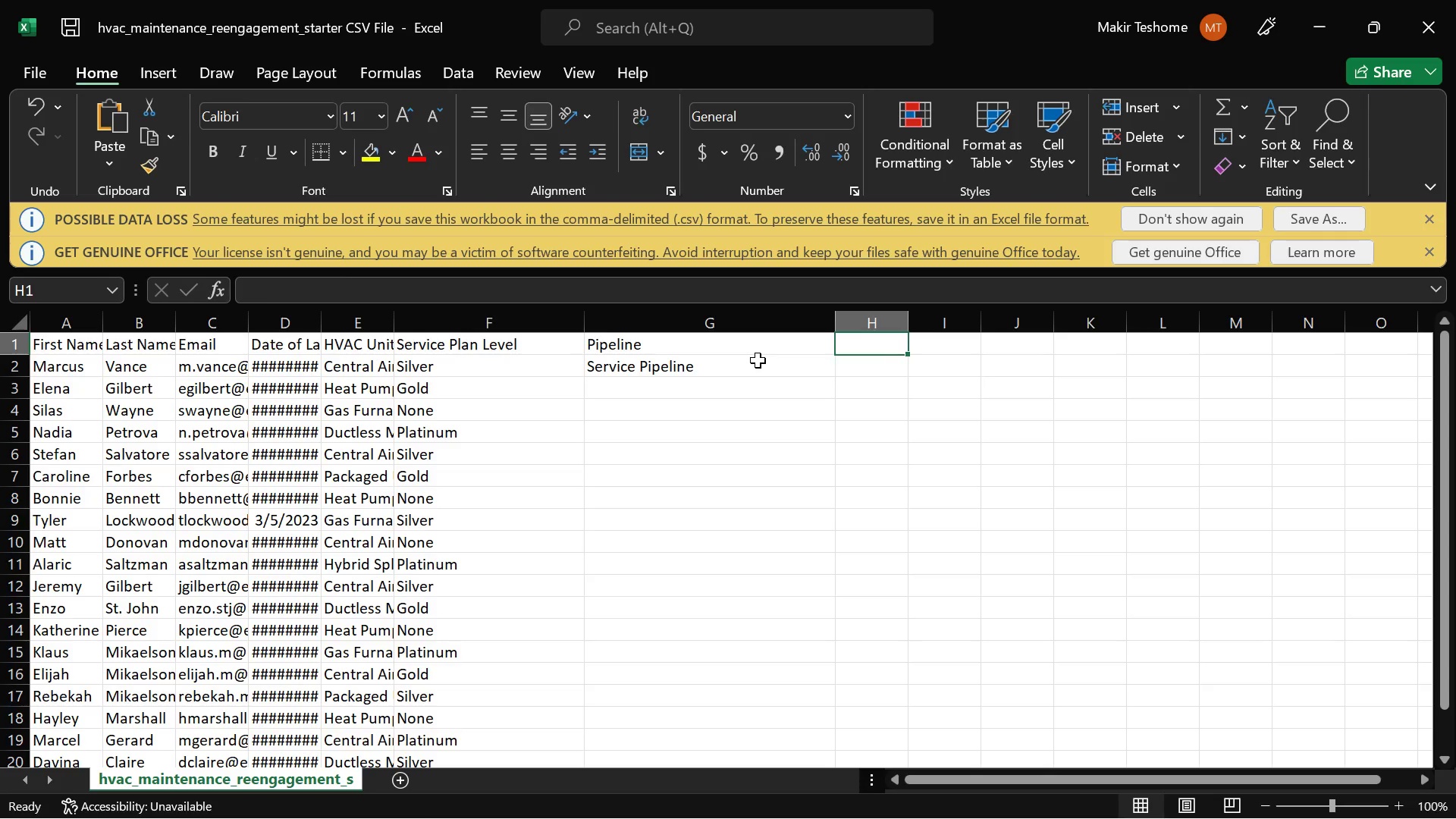 
left_click([758, 360])
 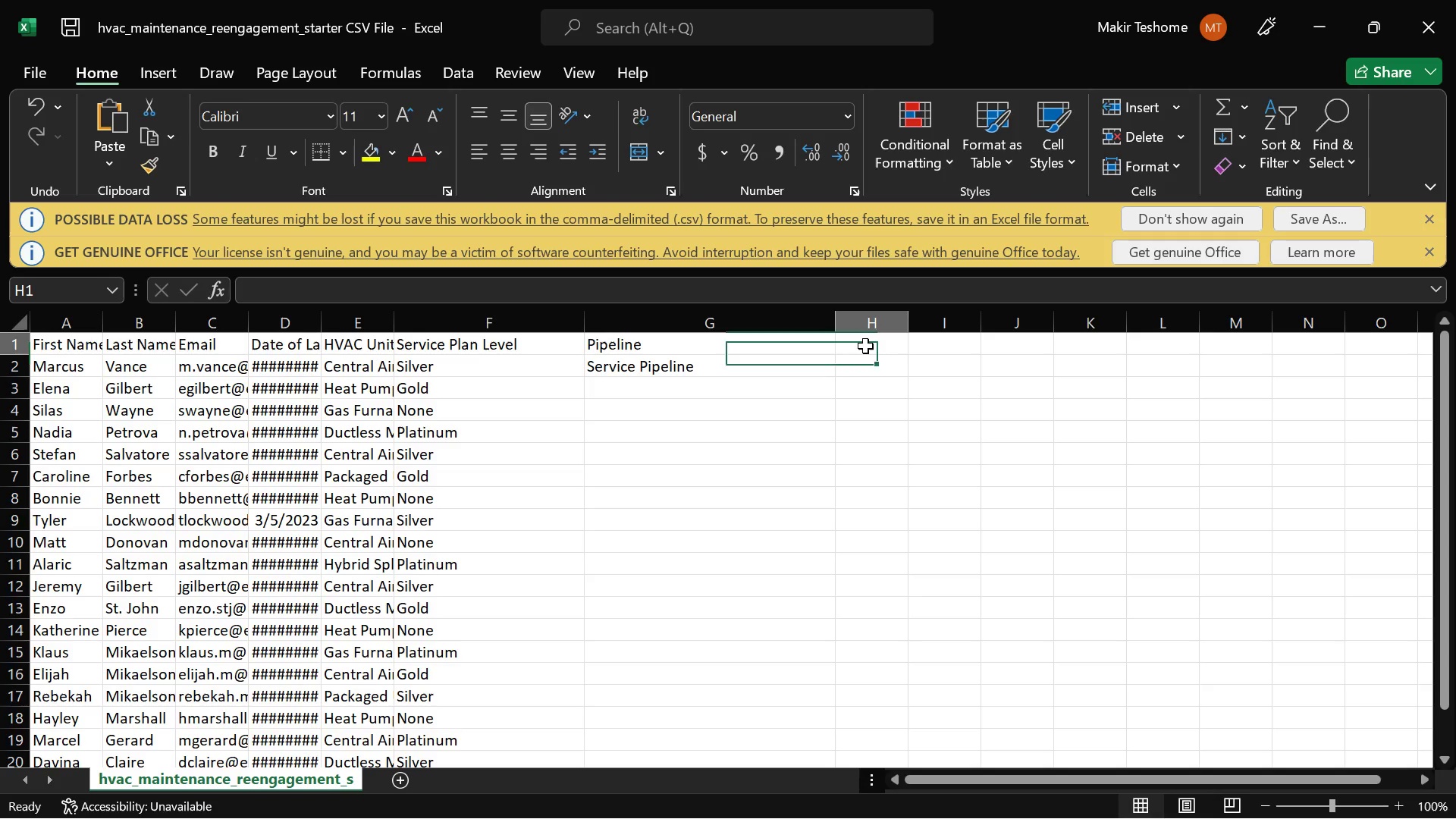 
double_click([865, 346])
 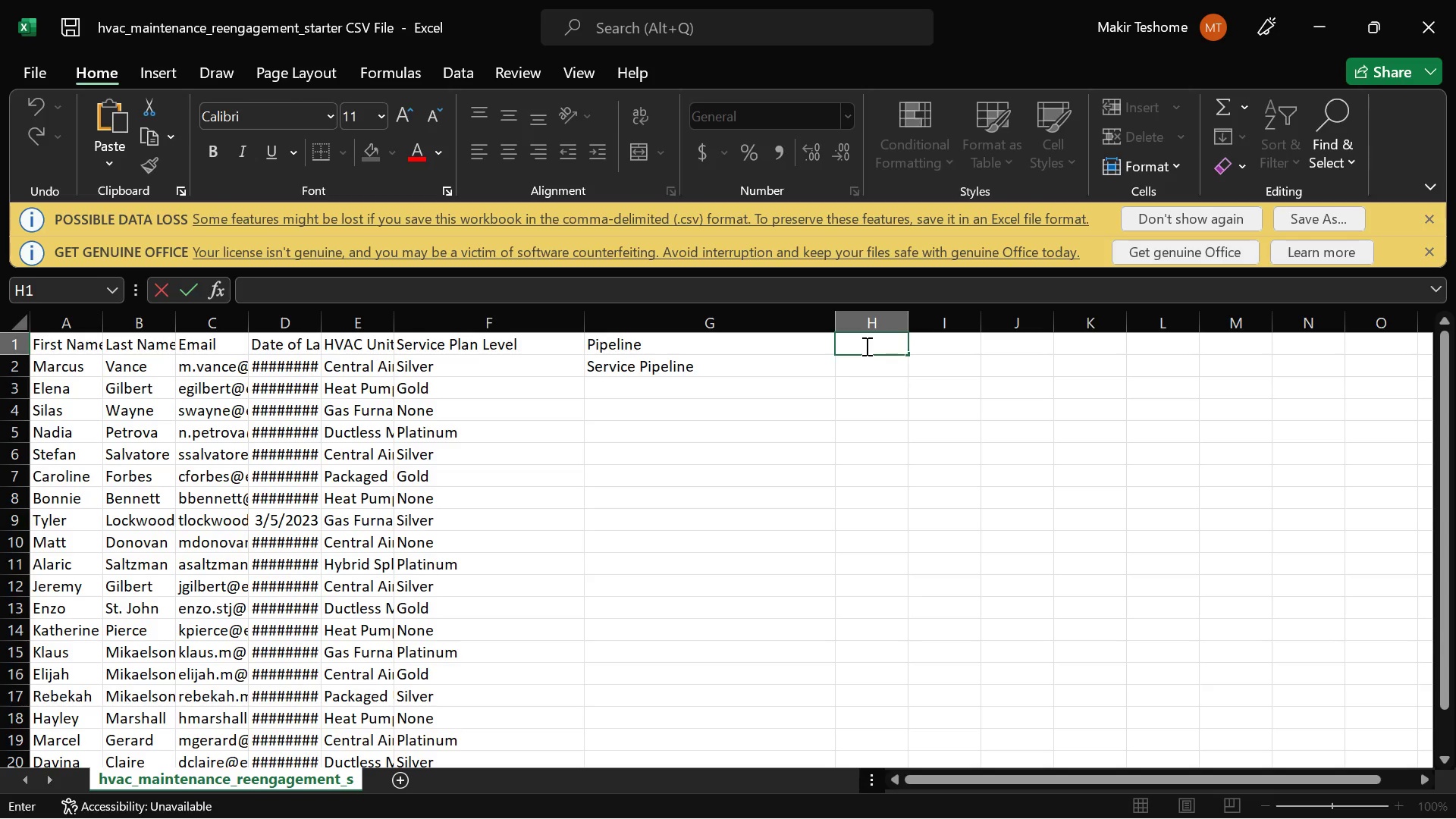 
type(Deal stage )
 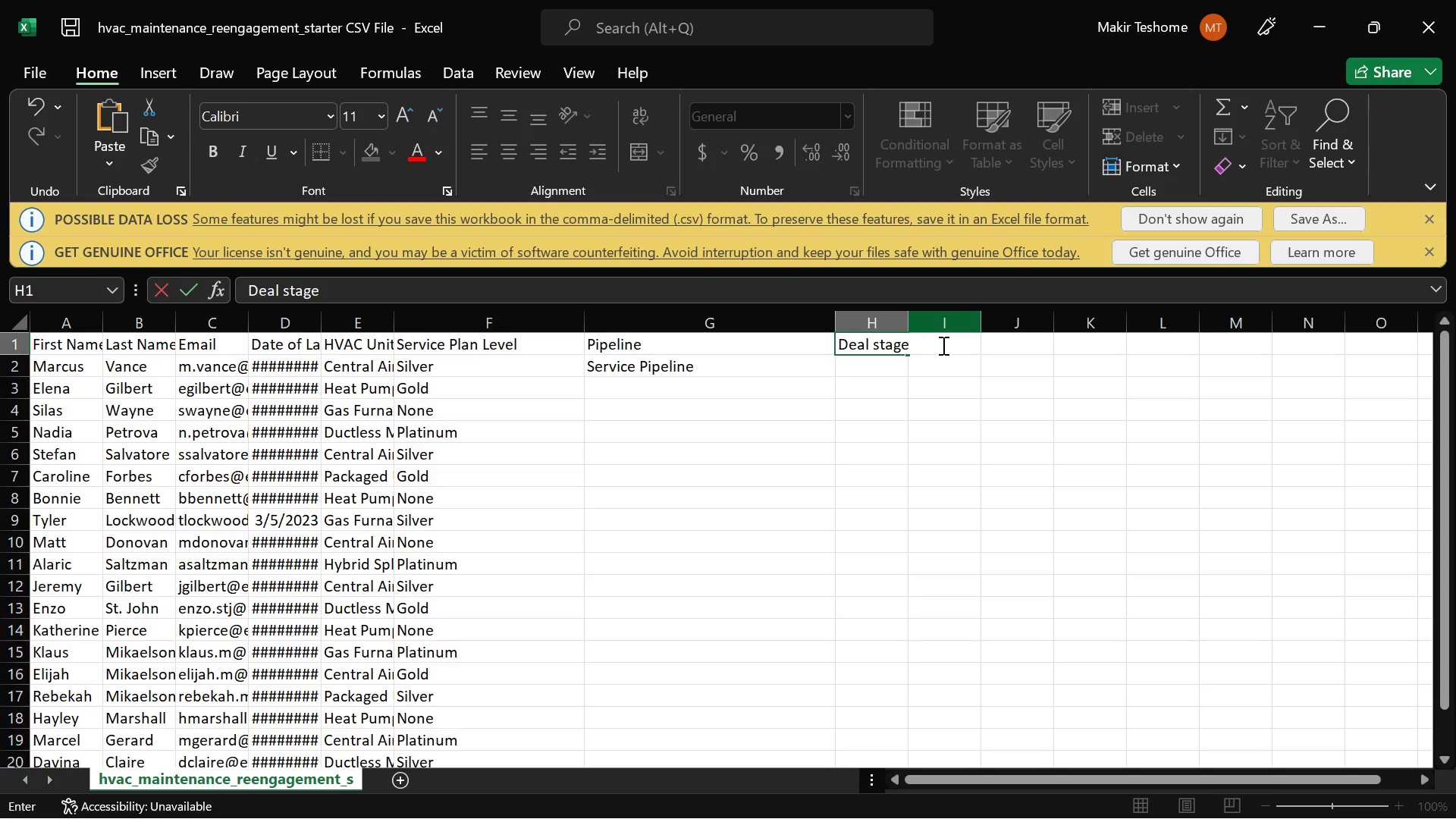 
double_click([942, 345])
 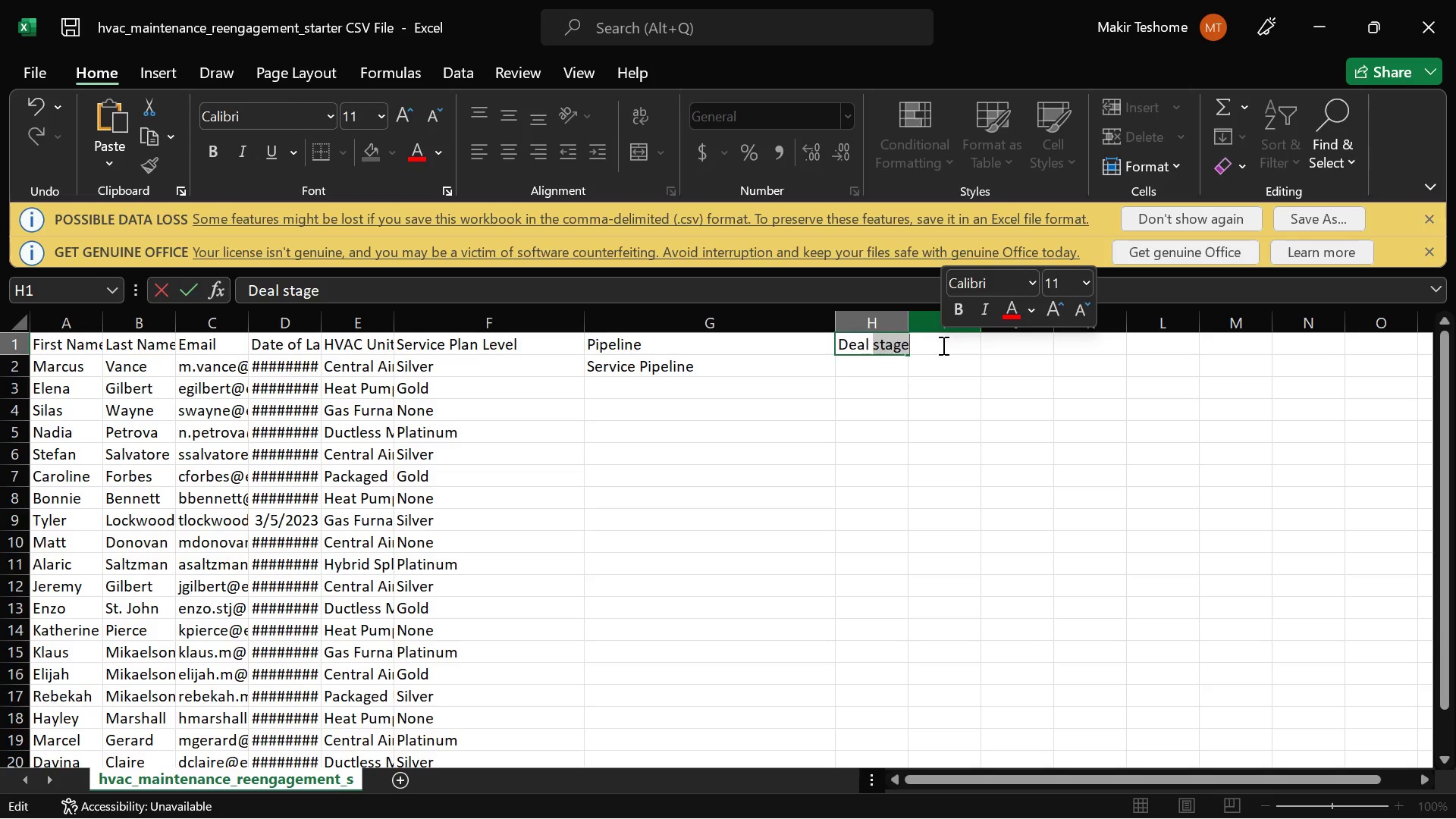 
left_click([942, 345])
 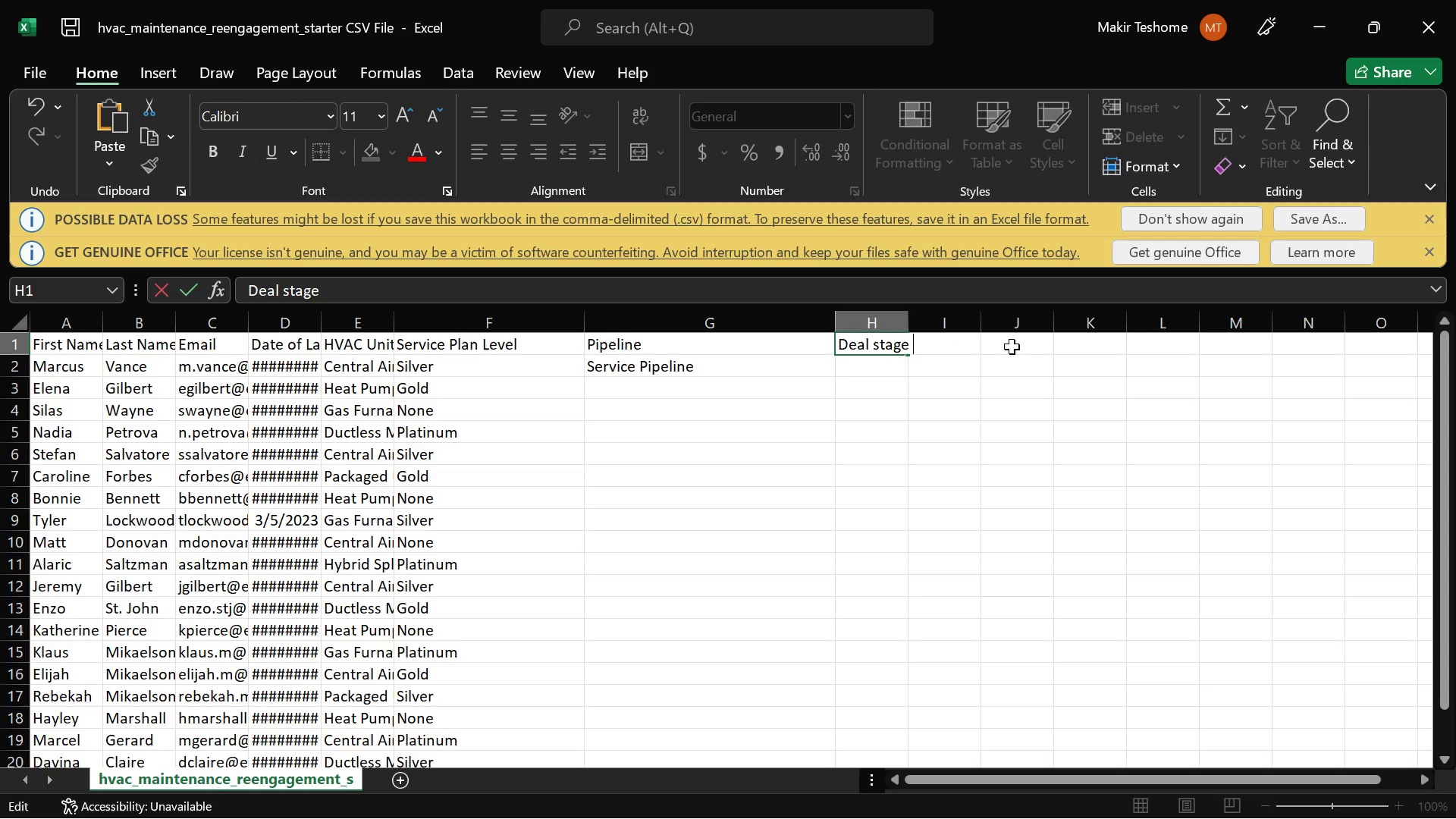 
left_click([1016, 345])
 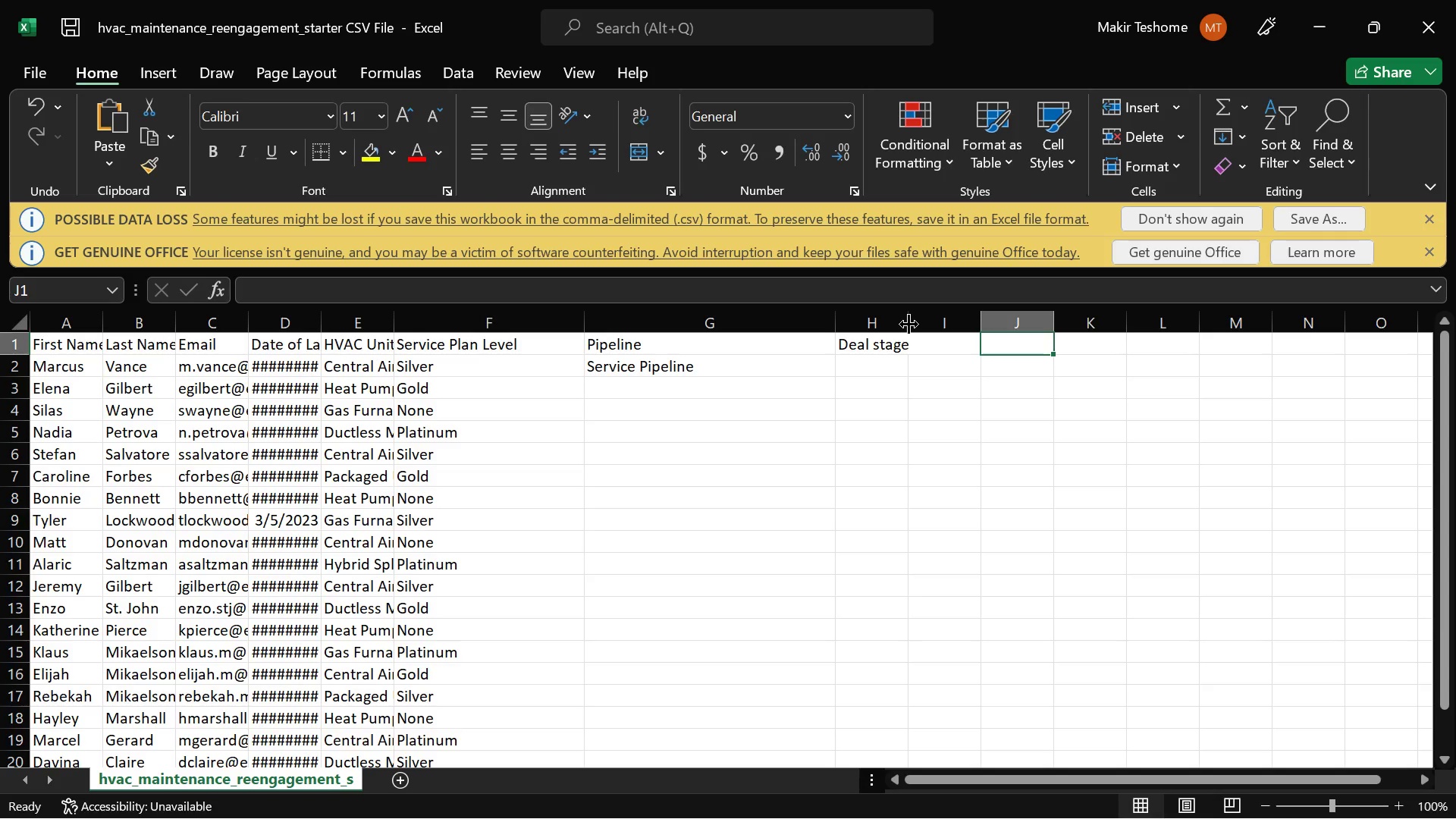 
left_click_drag(start_coordinate=[908, 324], to_coordinate=[948, 335])
 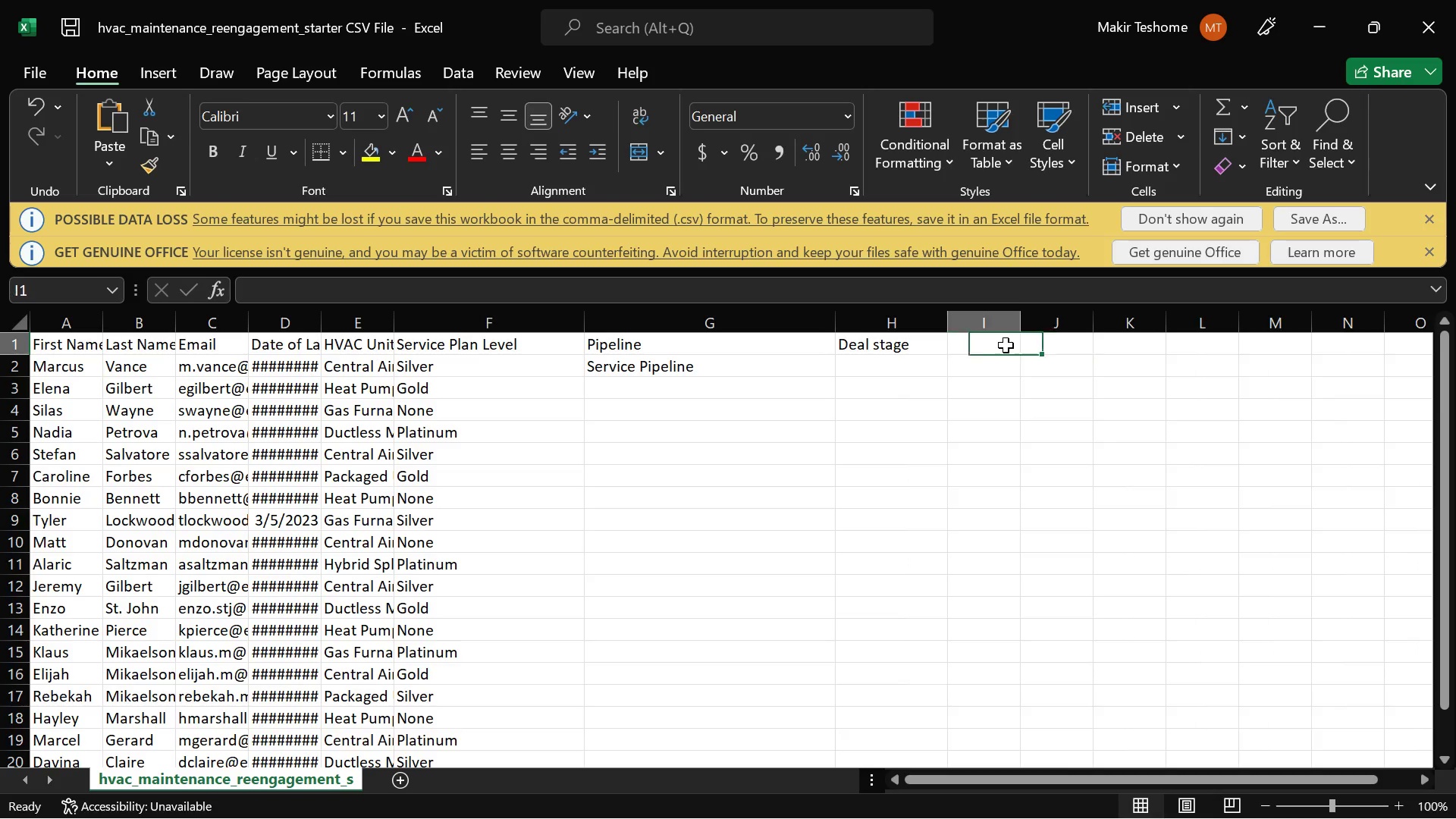 
left_click([1006, 345])
 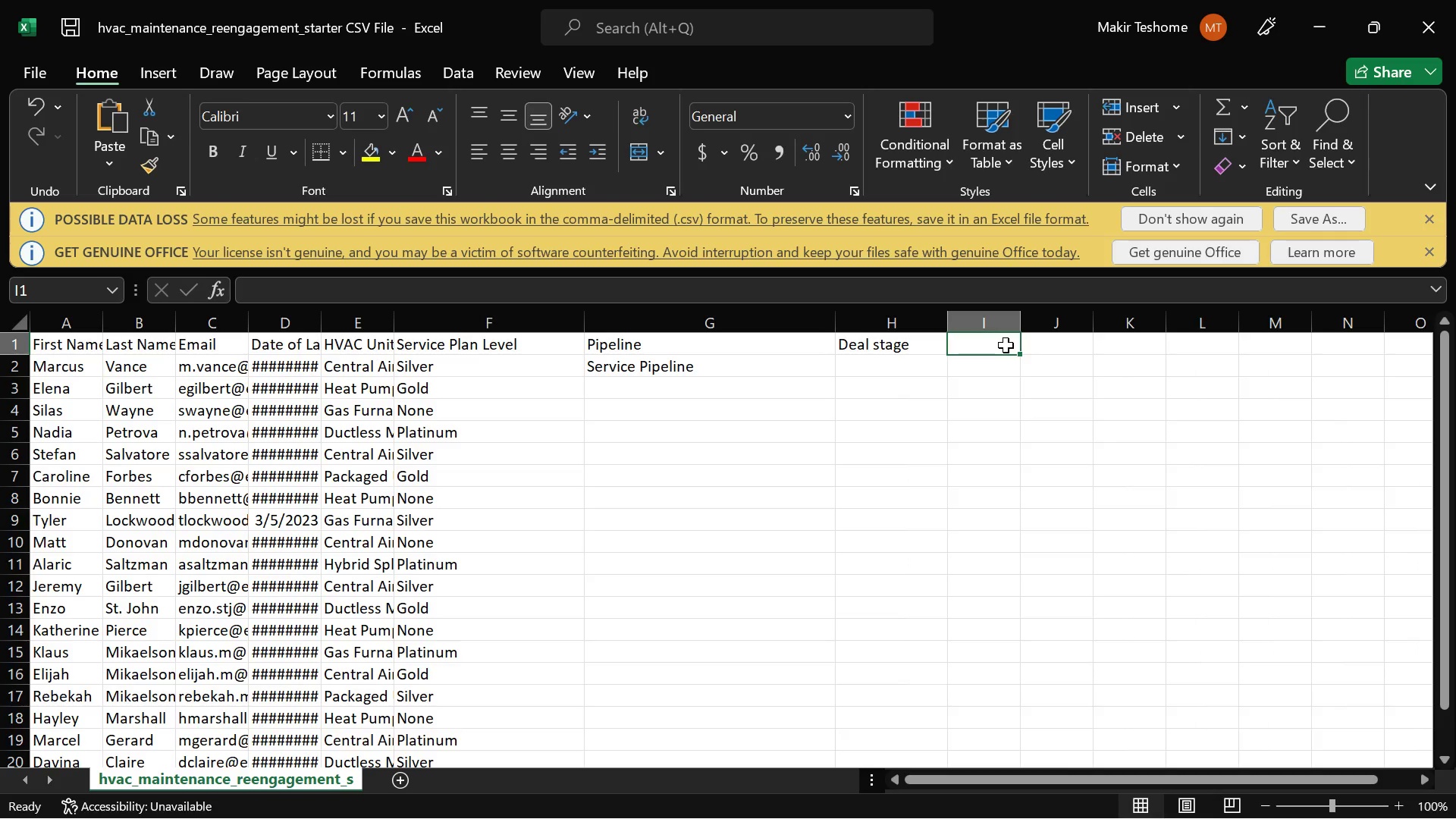 
type(Deal Name )
 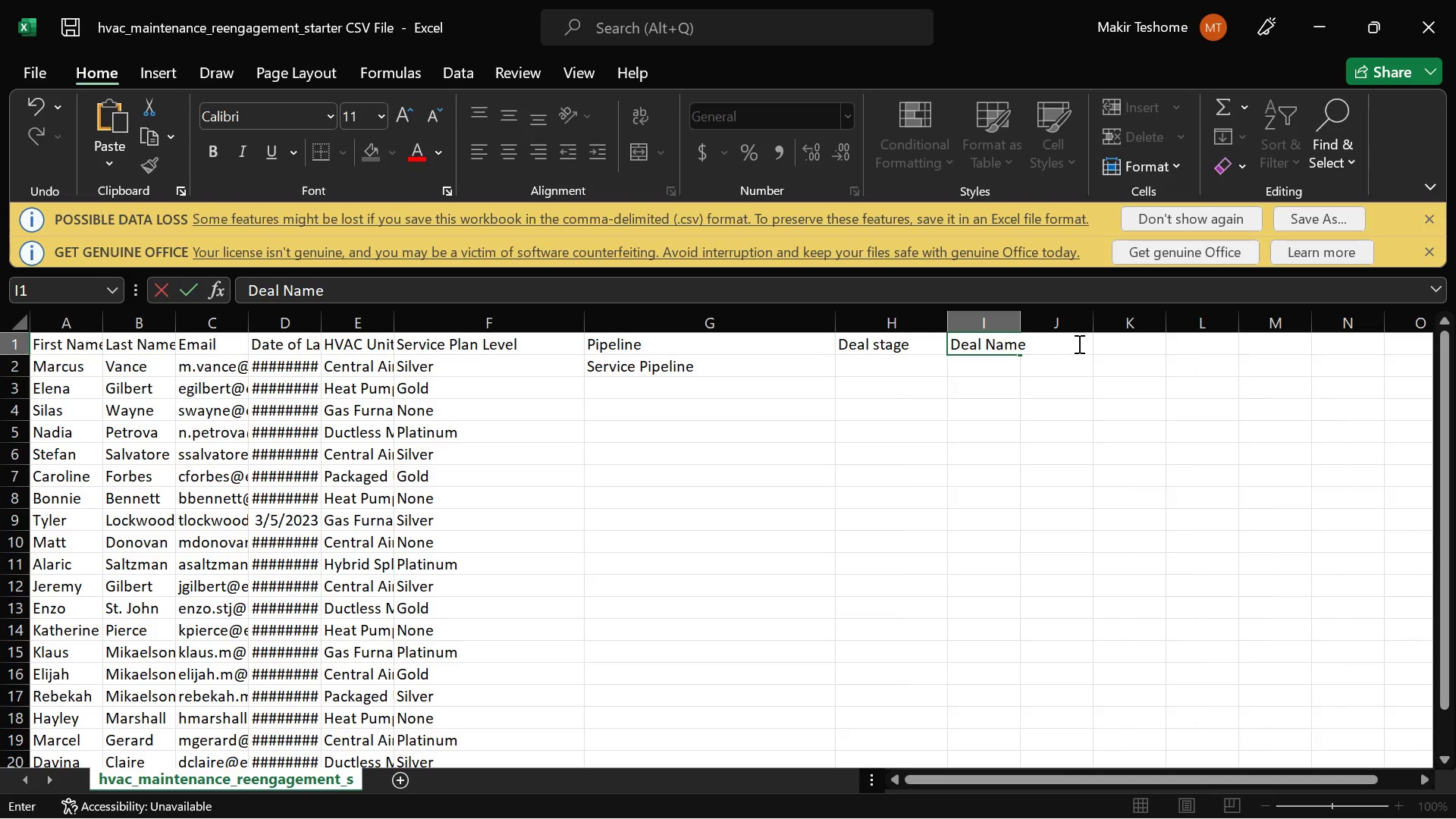 
left_click([1078, 344])
 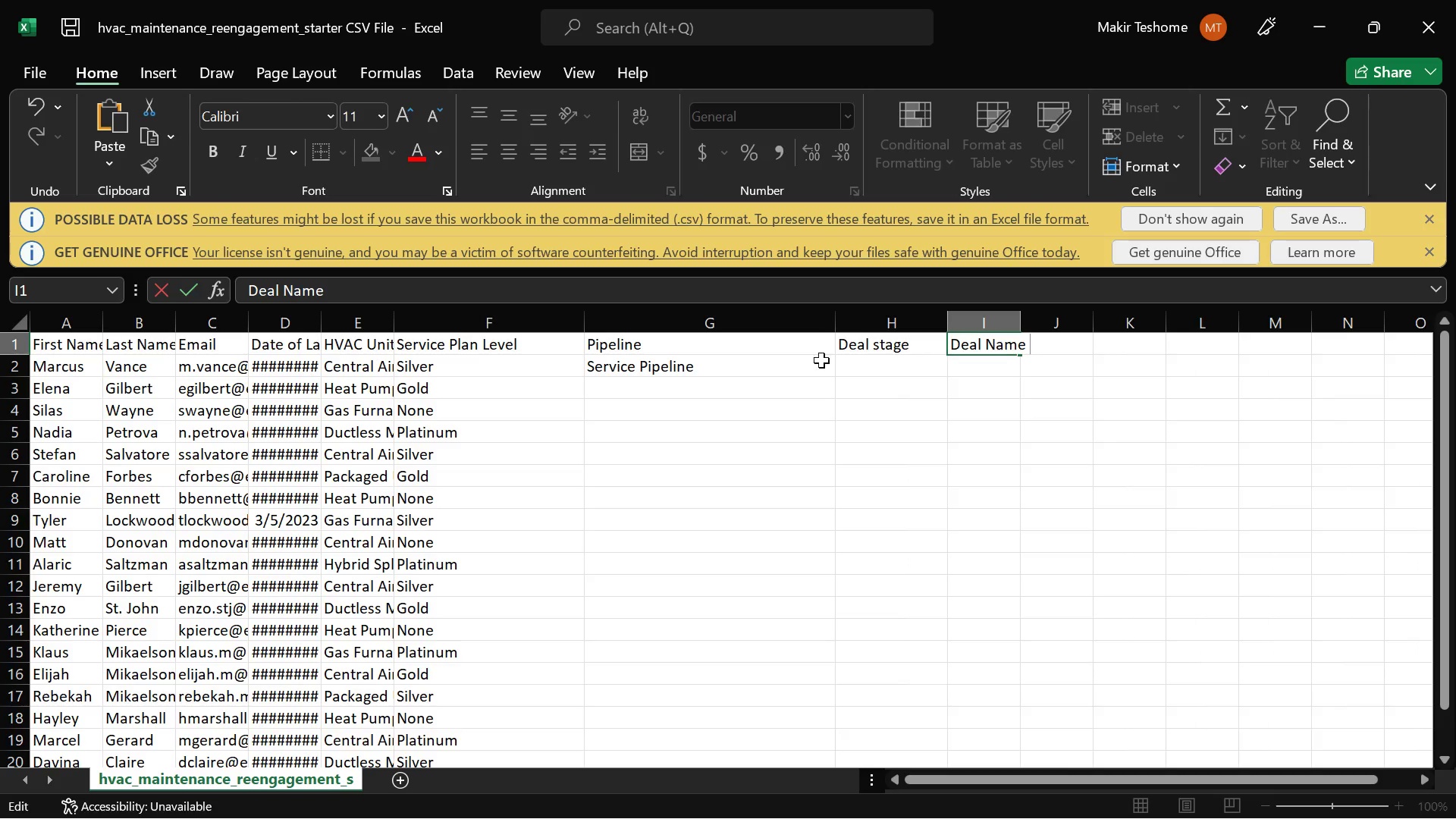 
left_click([766, 360])
 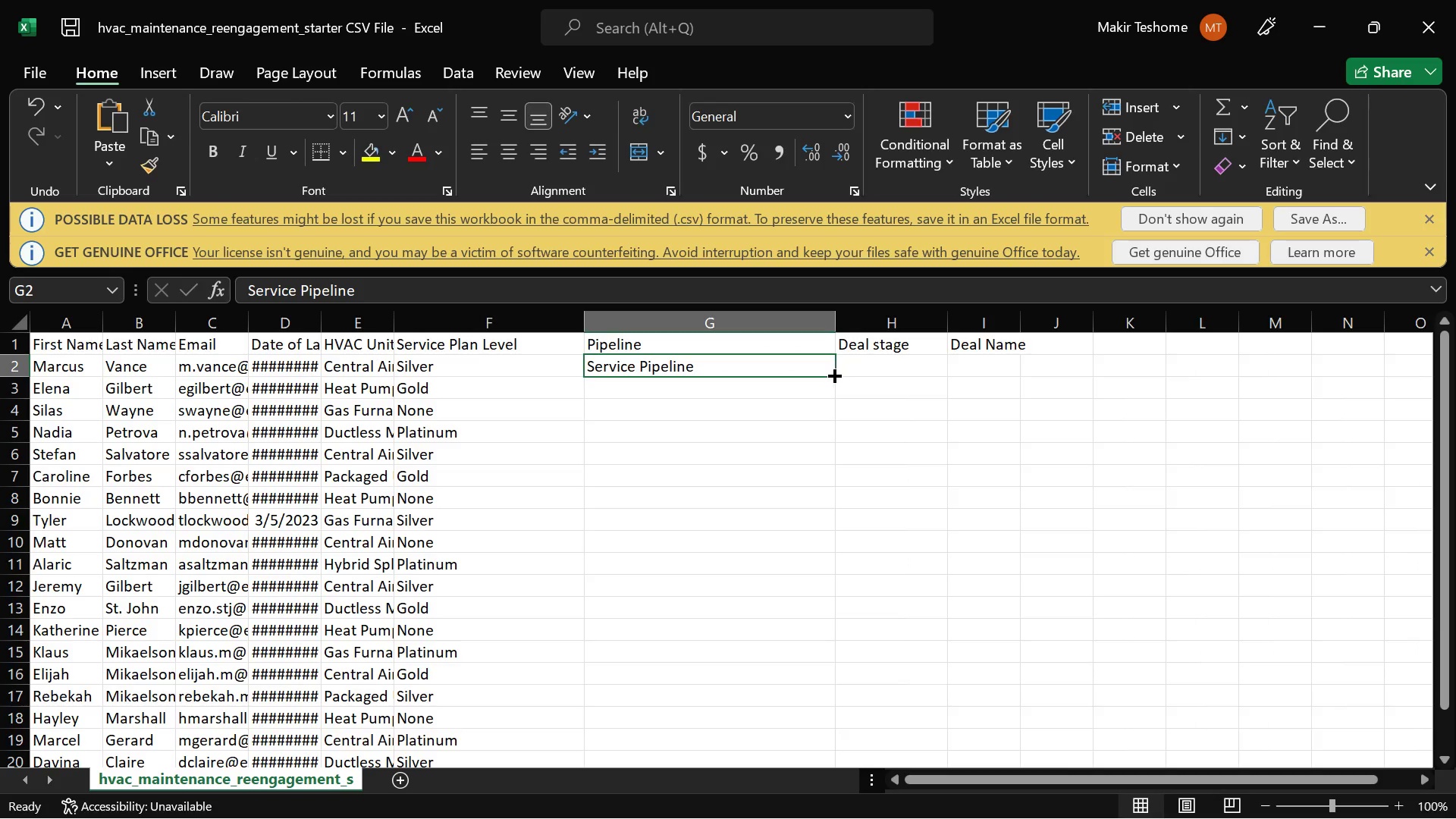 
left_click_drag(start_coordinate=[833, 374], to_coordinate=[783, 405])
 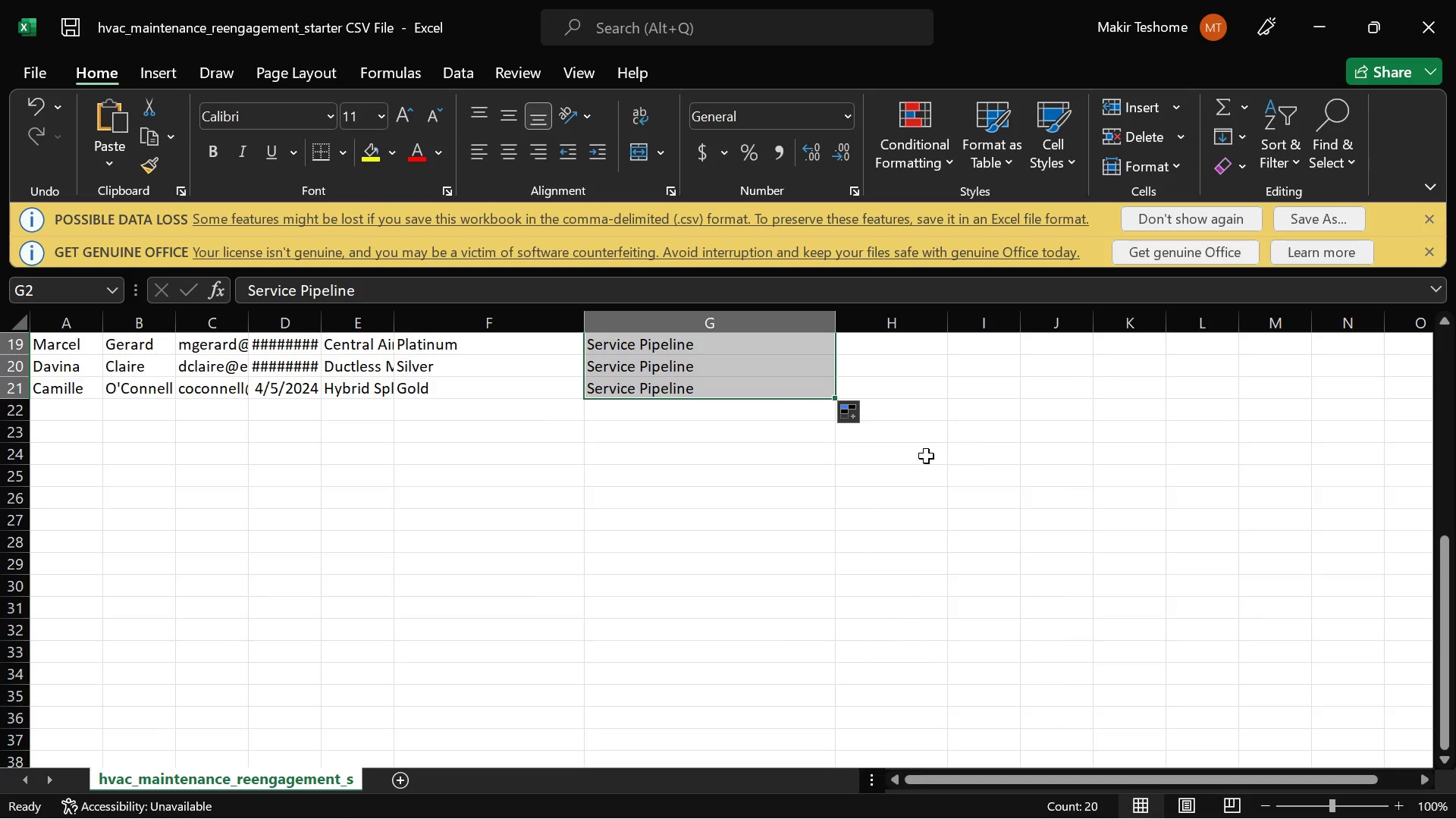 
left_click([1001, 453])
 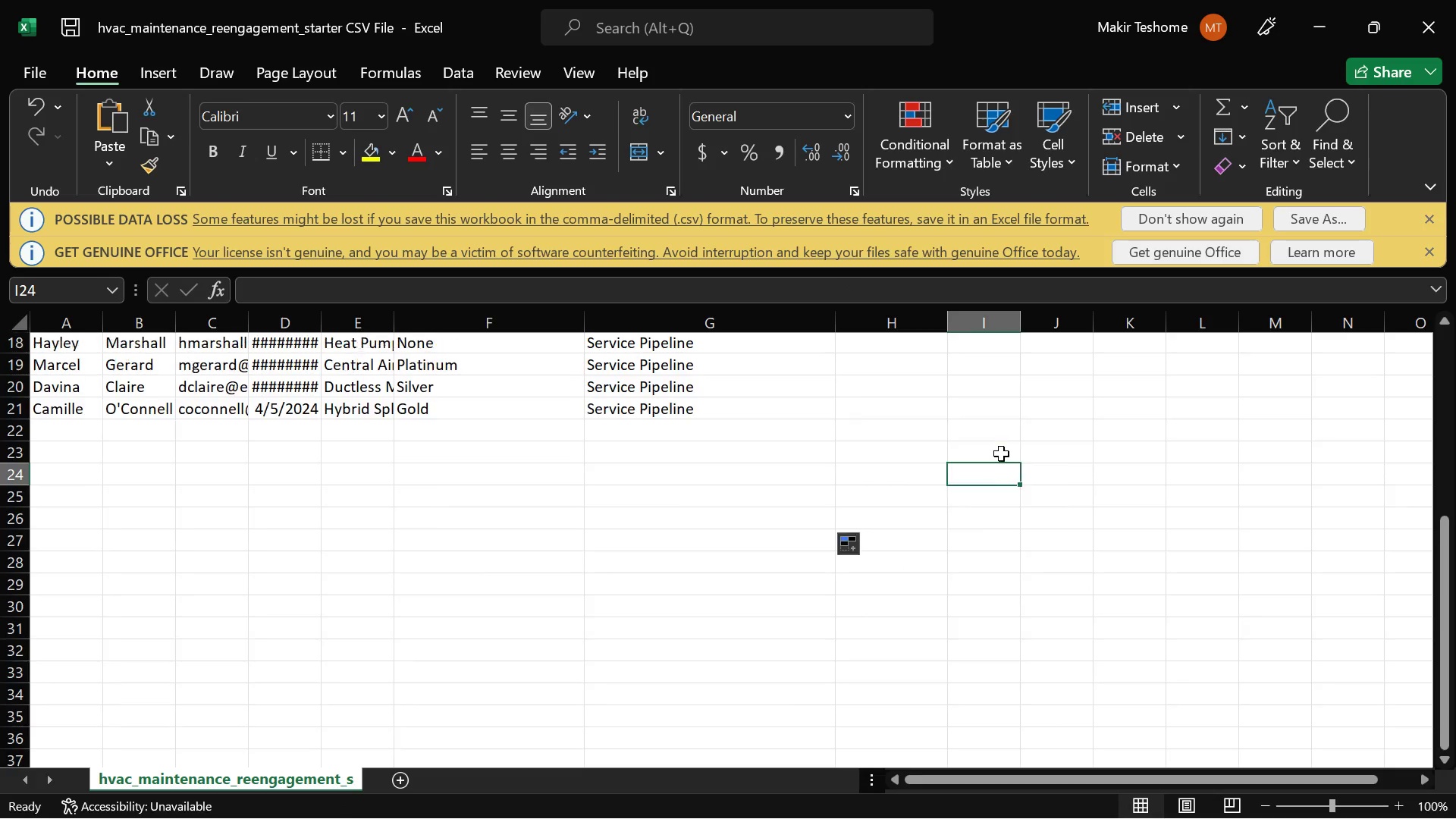 
scroll: coordinate [1001, 453], scroll_direction: up, amount: 9.0
 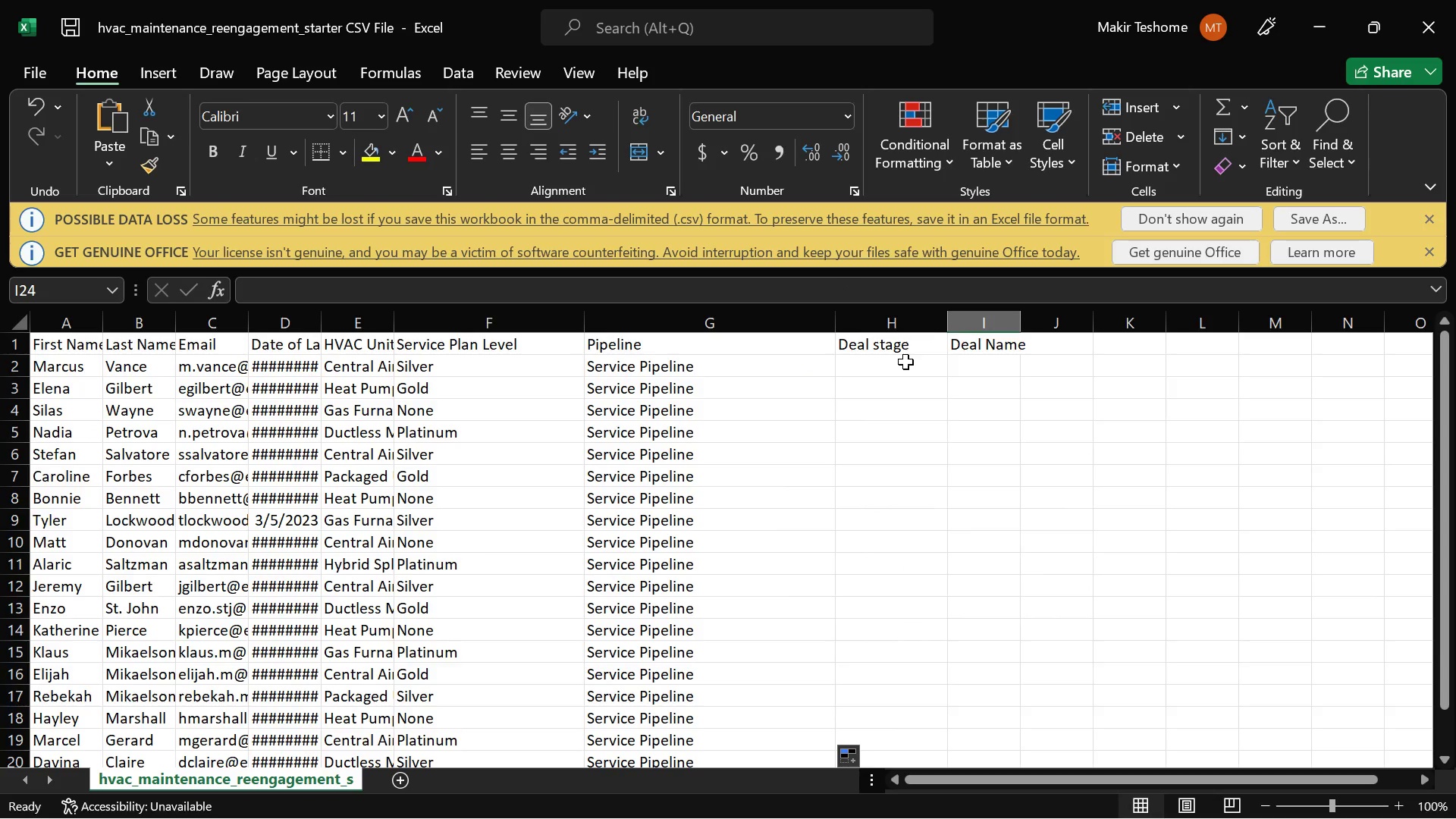 
left_click([905, 362])
 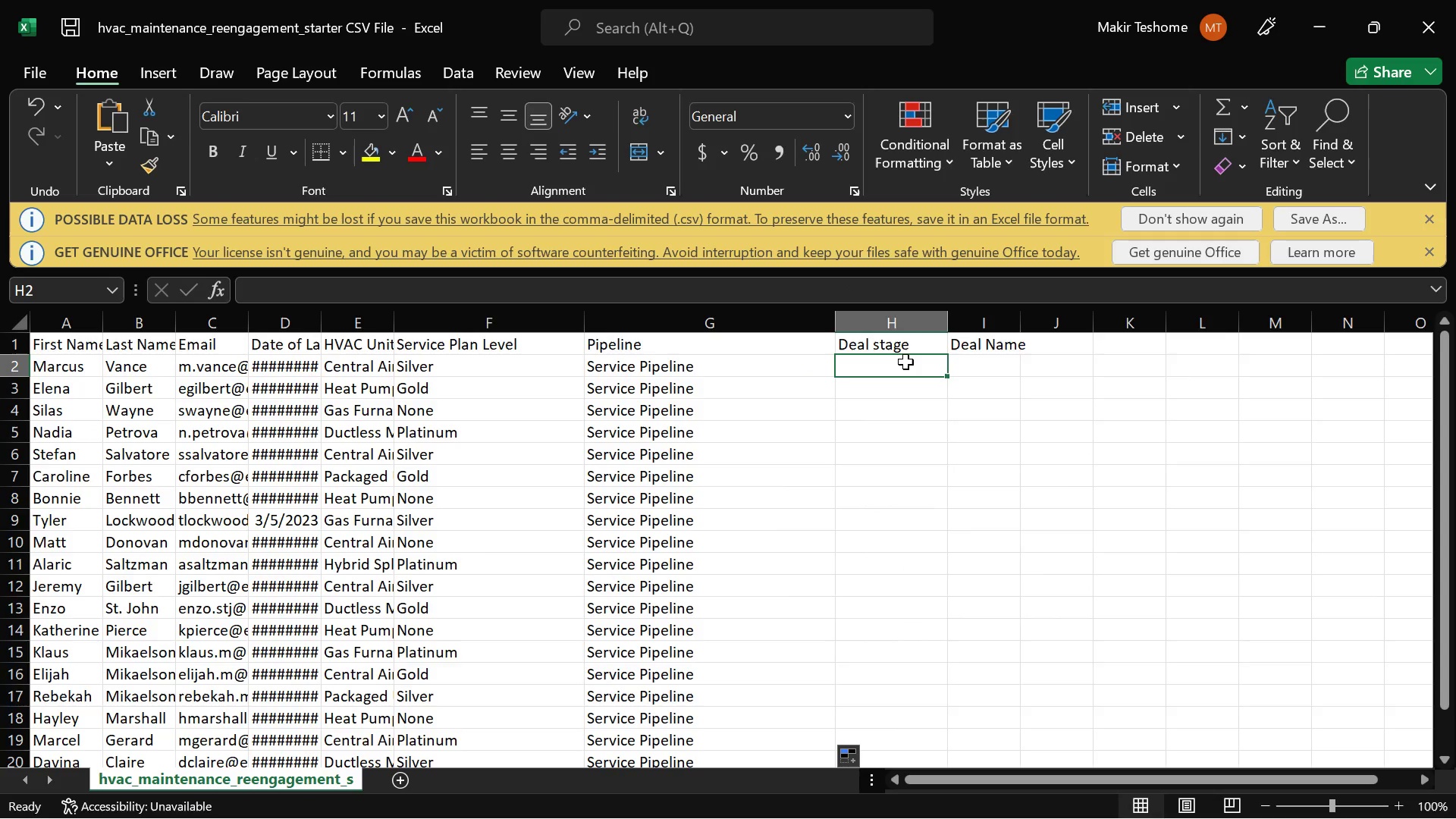 
type(Customer n)
key(Backspace)
type(Name - service type - year )
 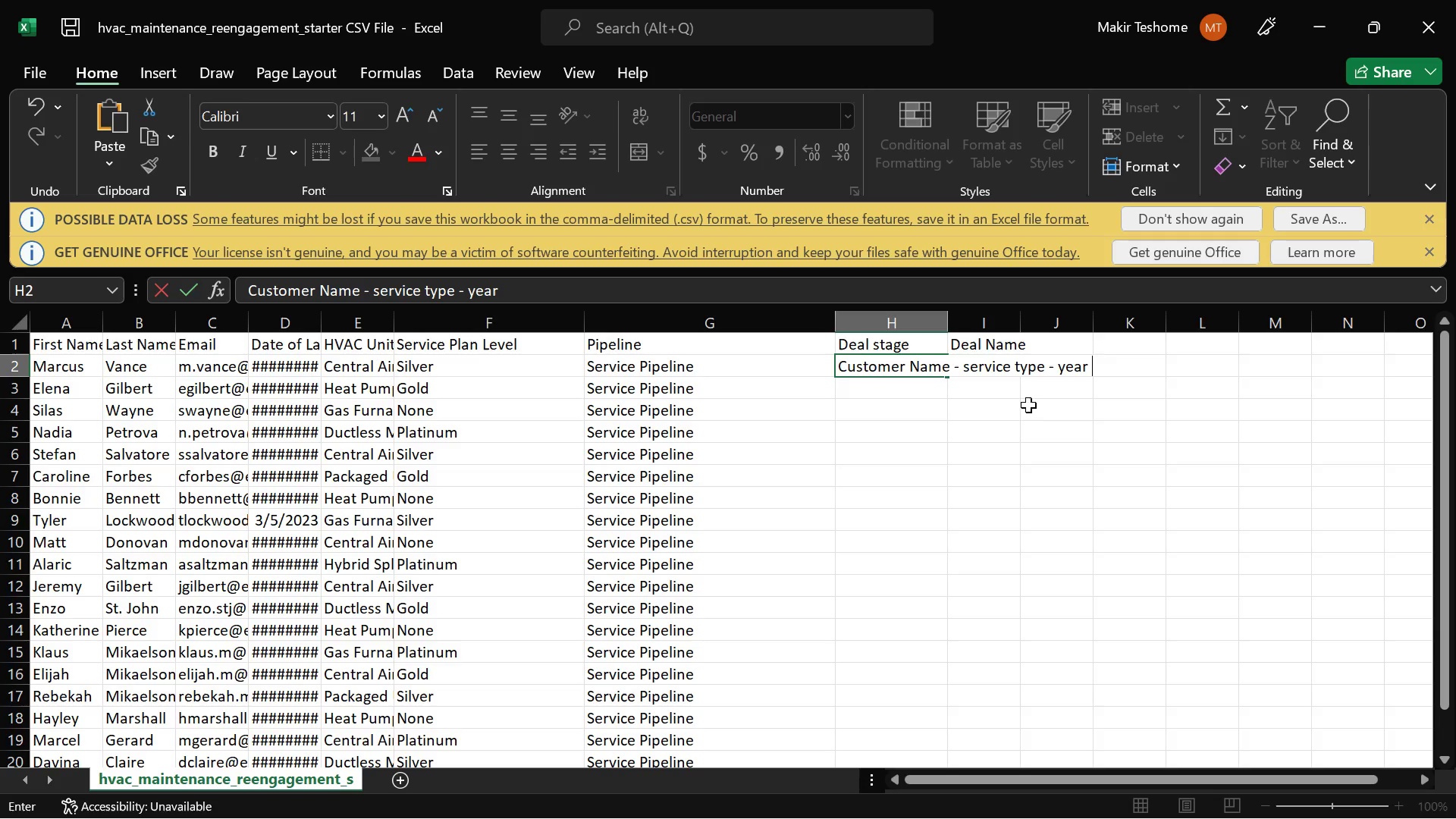 
left_click([1141, 401])
 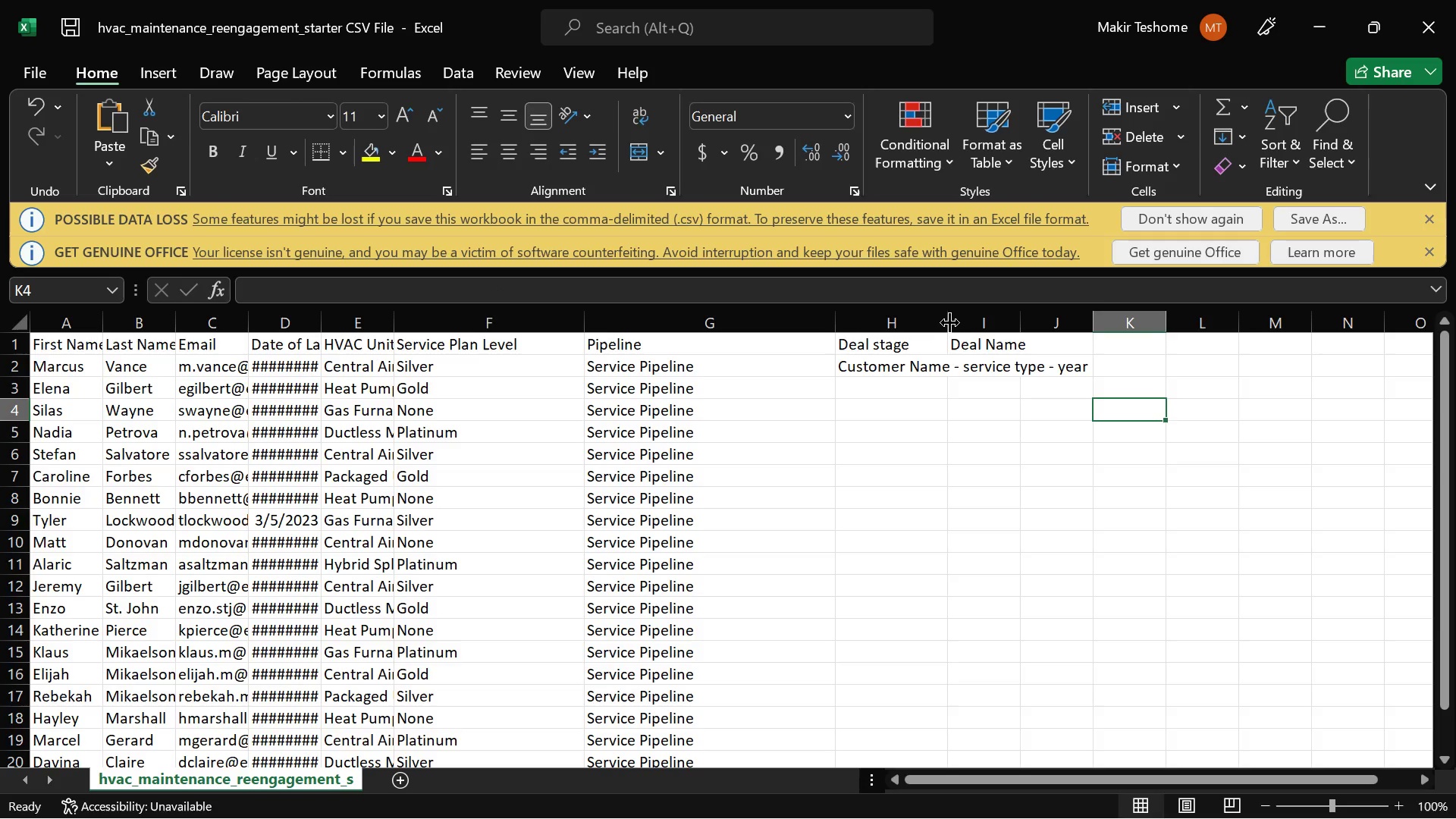 
left_click_drag(start_coordinate=[948, 318], to_coordinate=[1102, 344])
 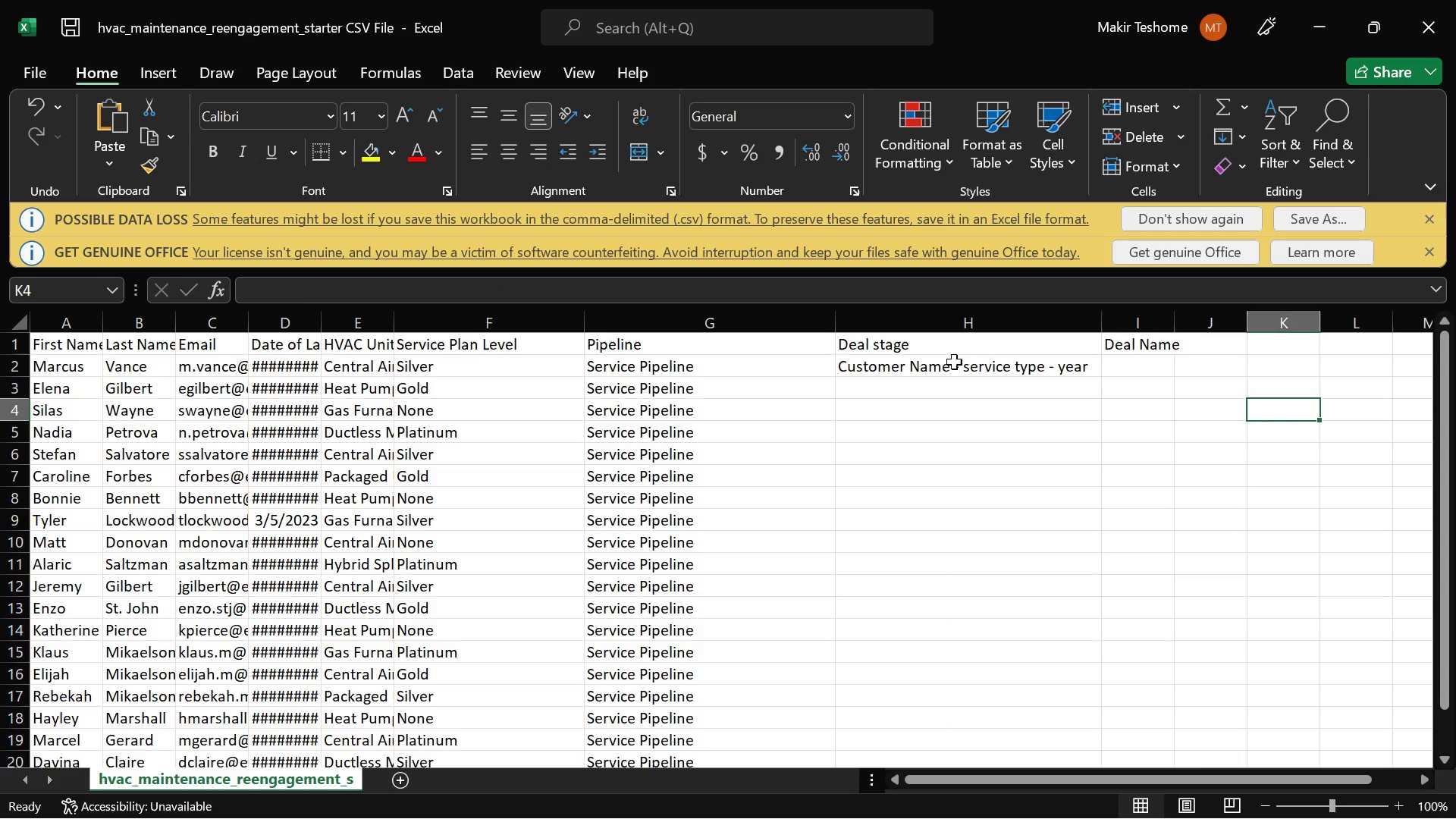 
left_click([952, 364])
 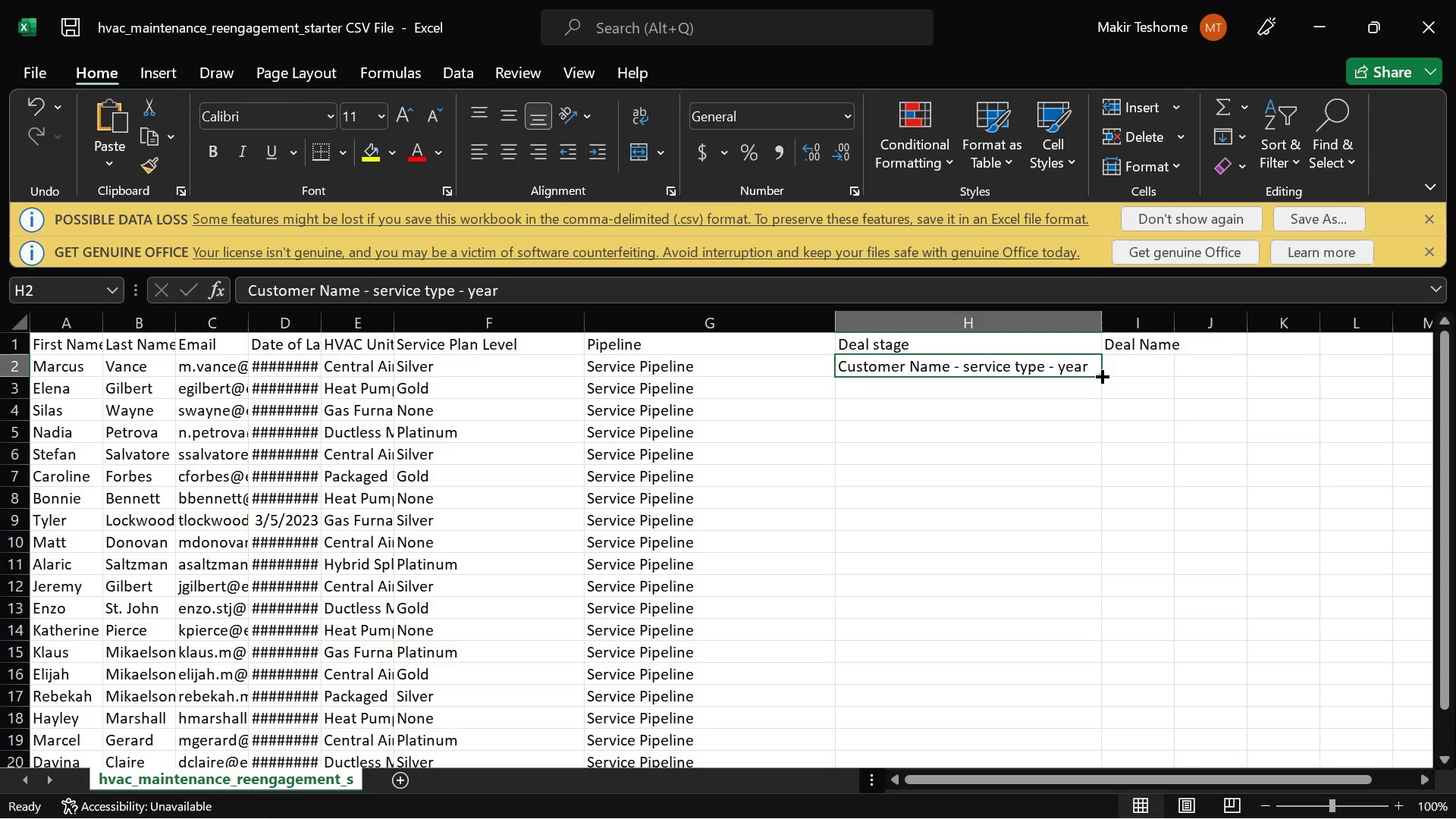 
left_click_drag(start_coordinate=[1100, 375], to_coordinate=[1042, 726])
 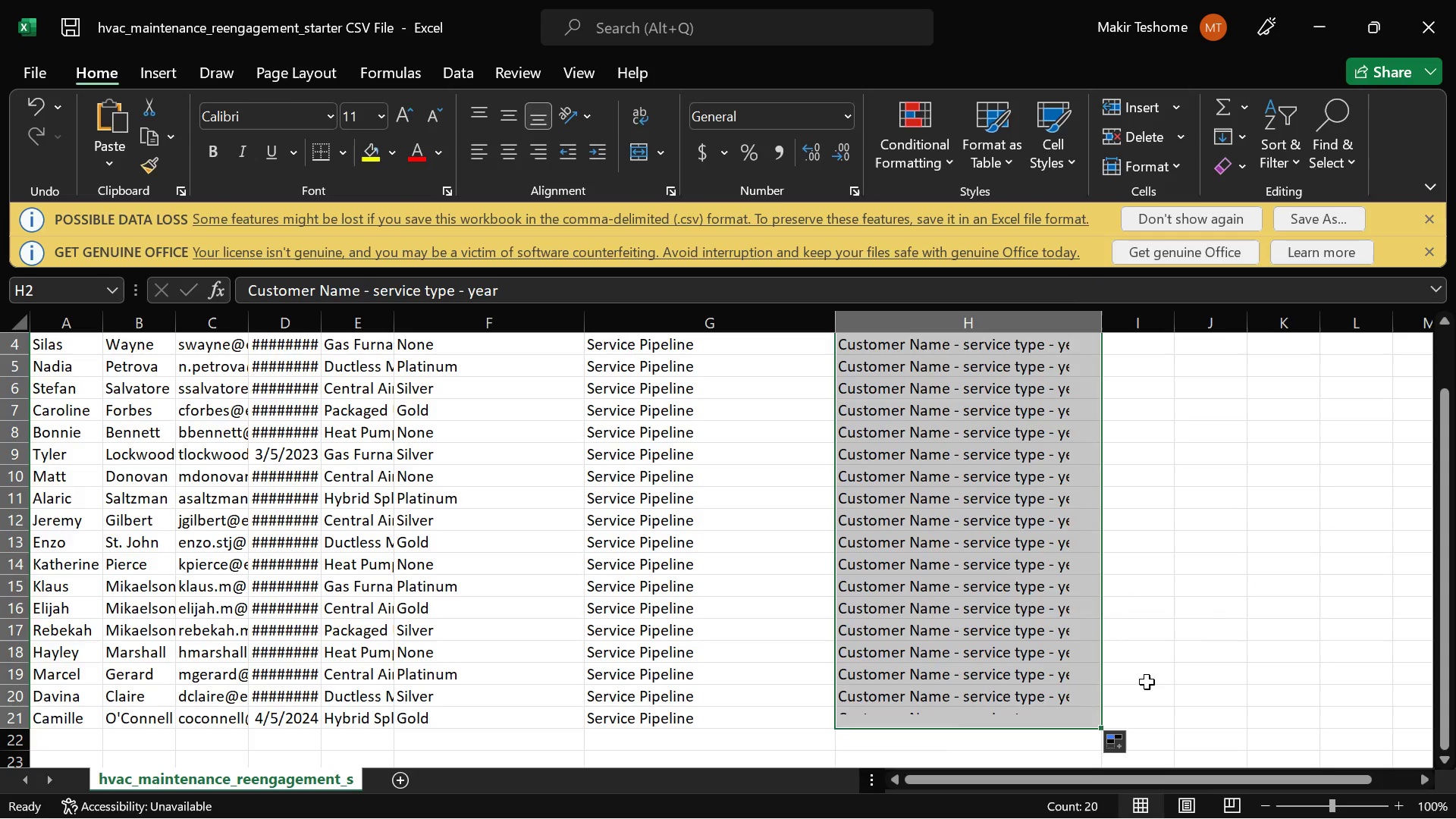 
scroll: coordinate [1015, 695], scroll_direction: down, amount: 10.0
 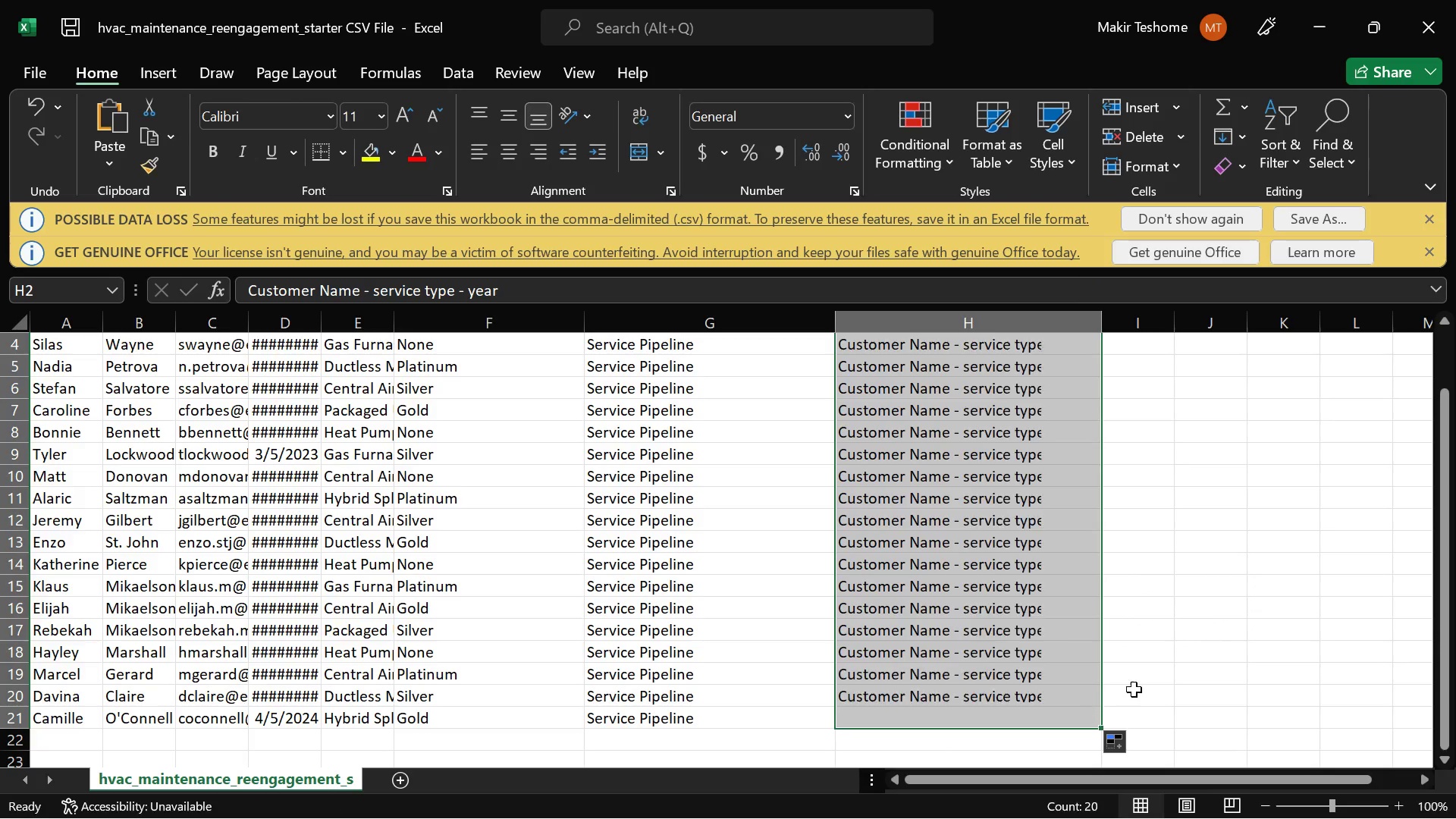 
left_click([1189, 644])
 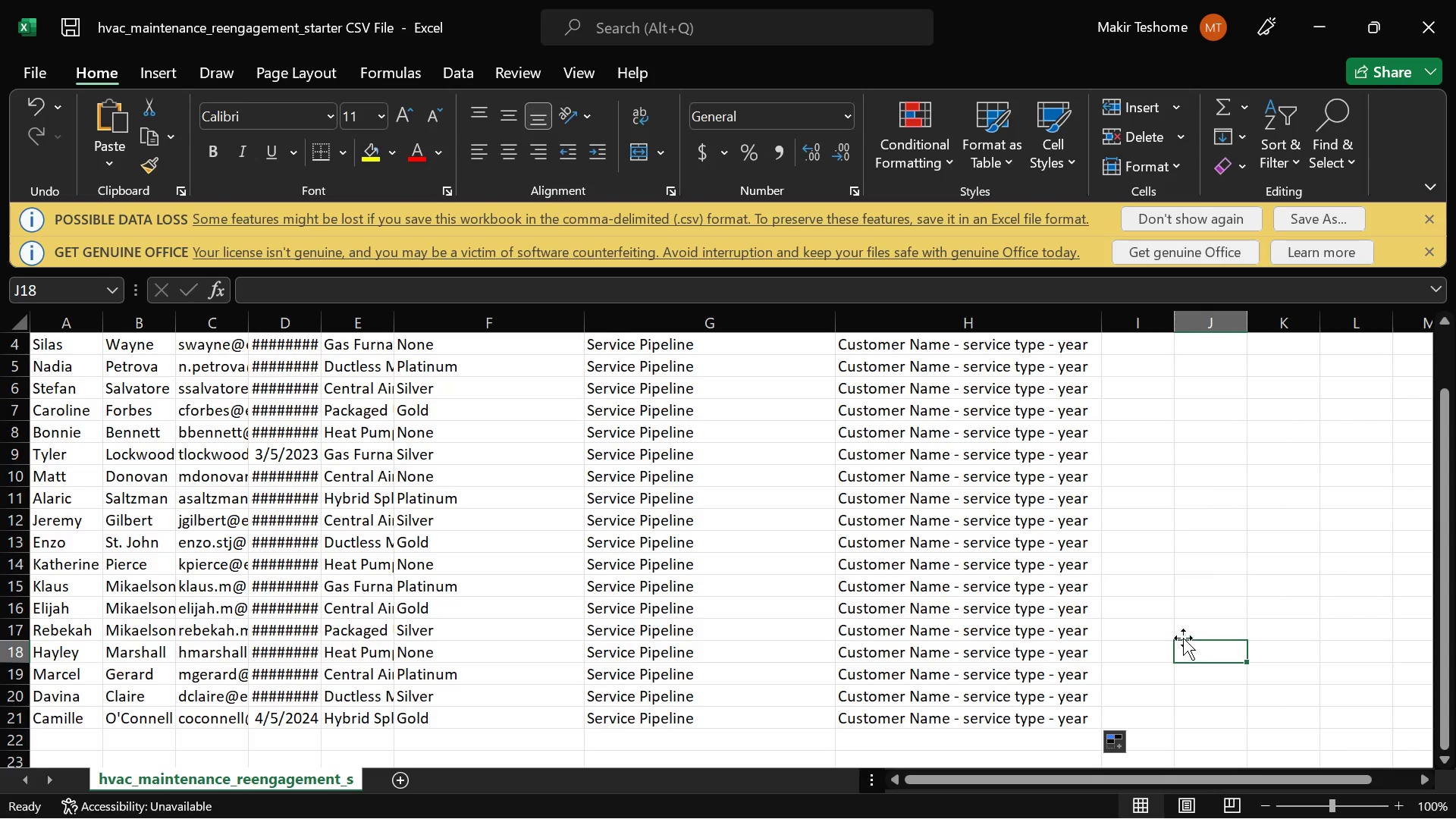 
scroll: coordinate [1183, 638], scroll_direction: up, amount: 2.0
 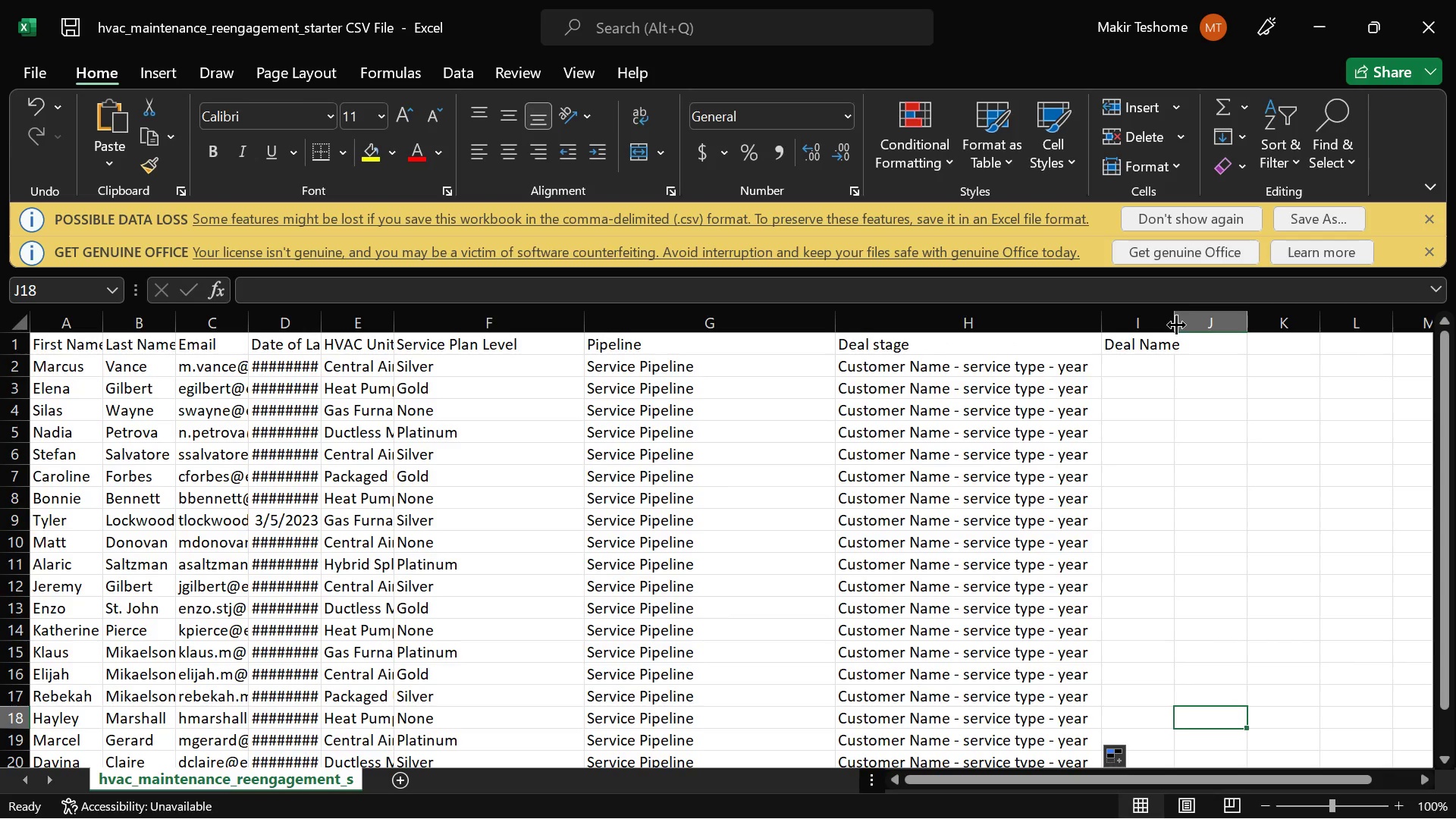 
left_click_drag(start_coordinate=[1172, 322], to_coordinate=[1257, 344])
 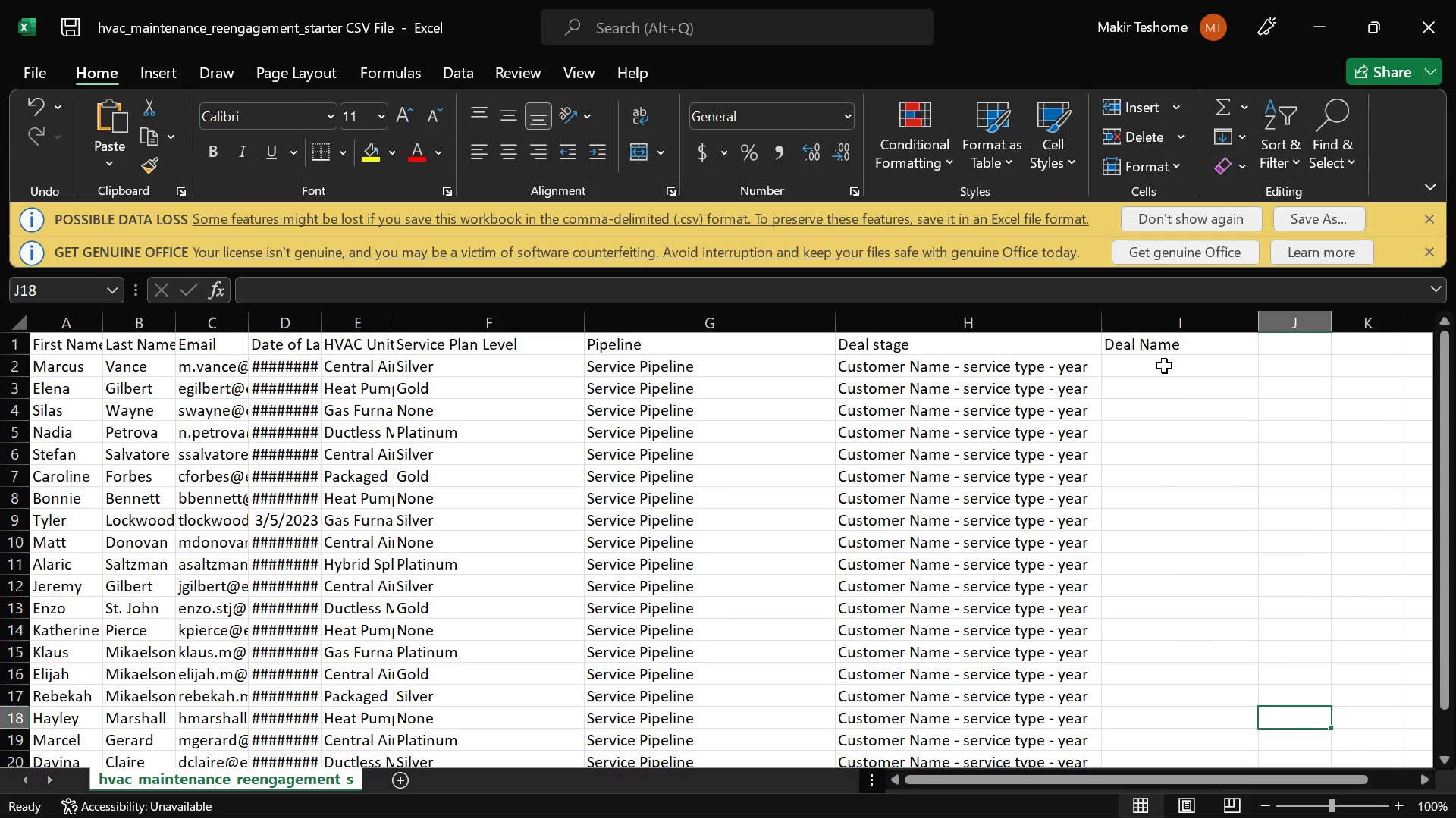 
left_click([1163, 366])
 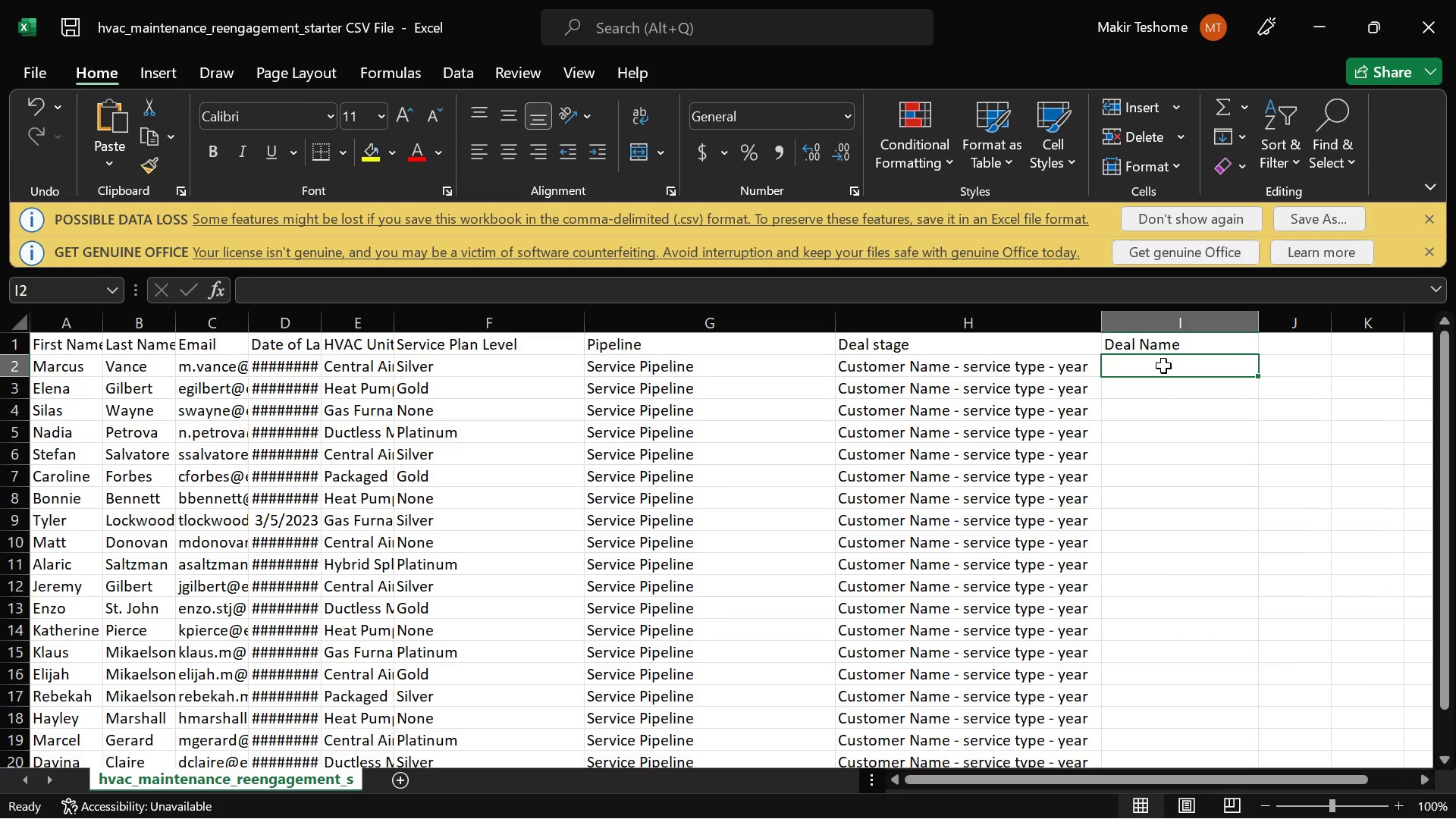 
wait(13.27)
 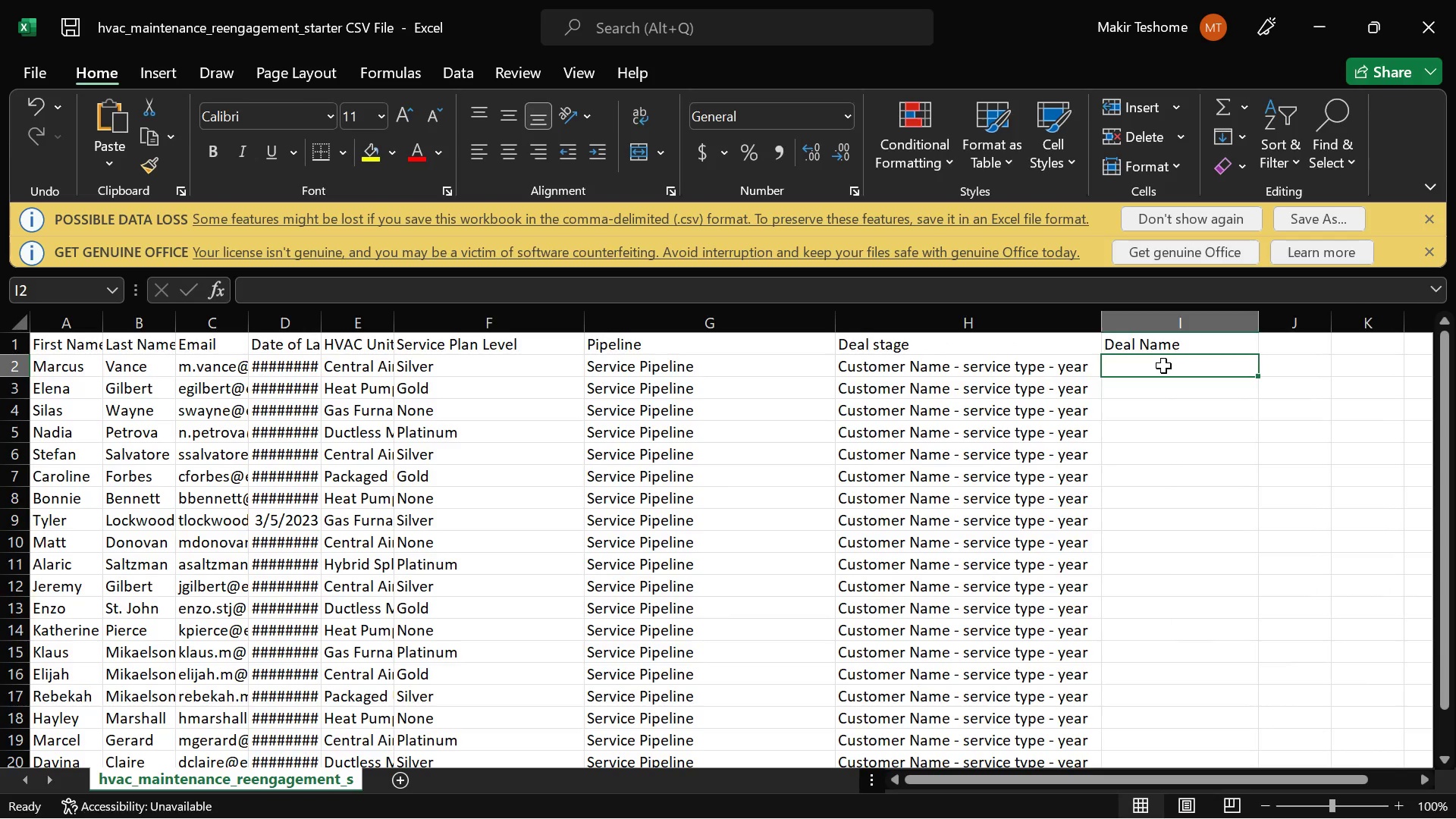 
type(Discovery/ New Lead )
 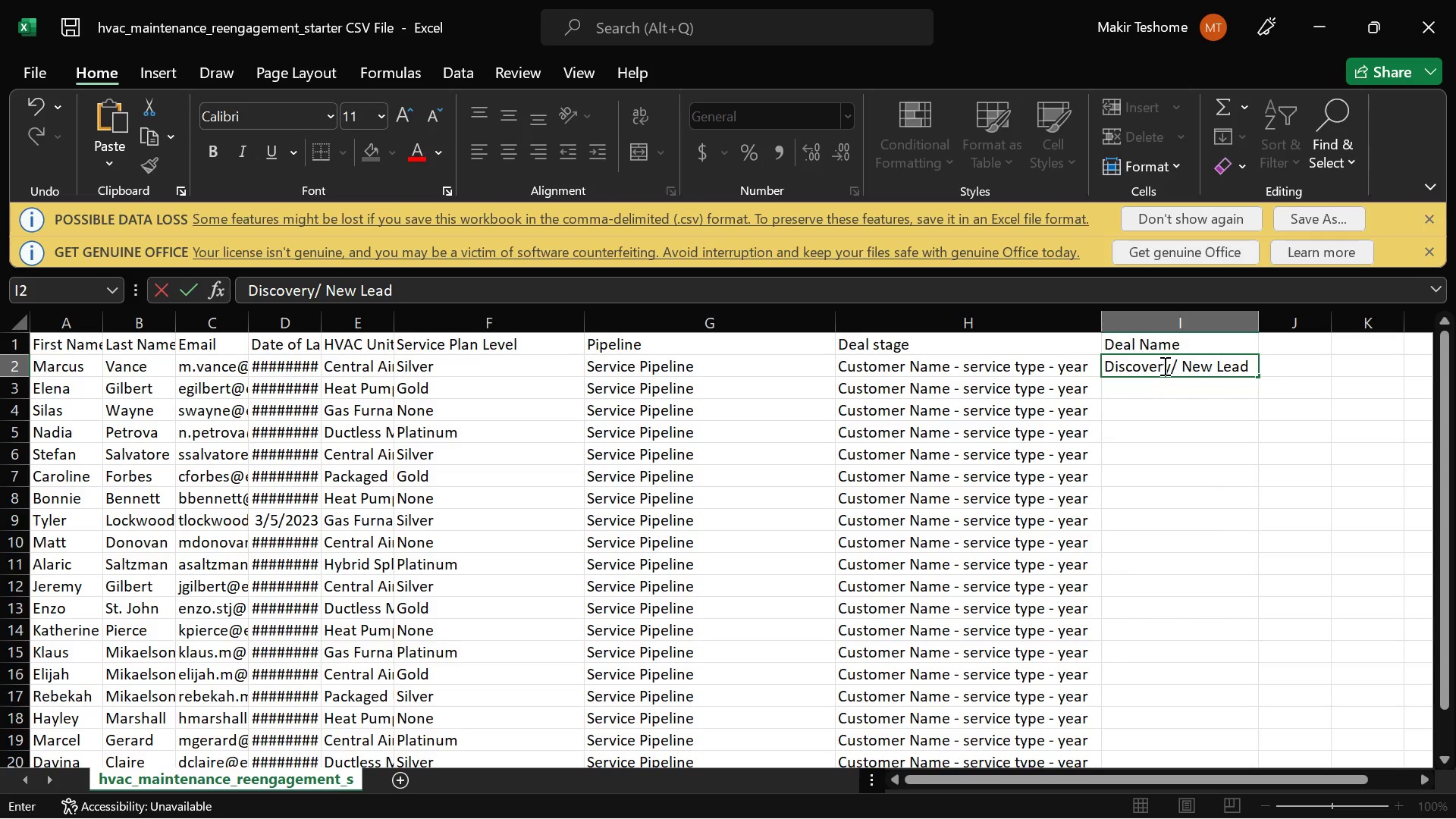 
key(Enter)
 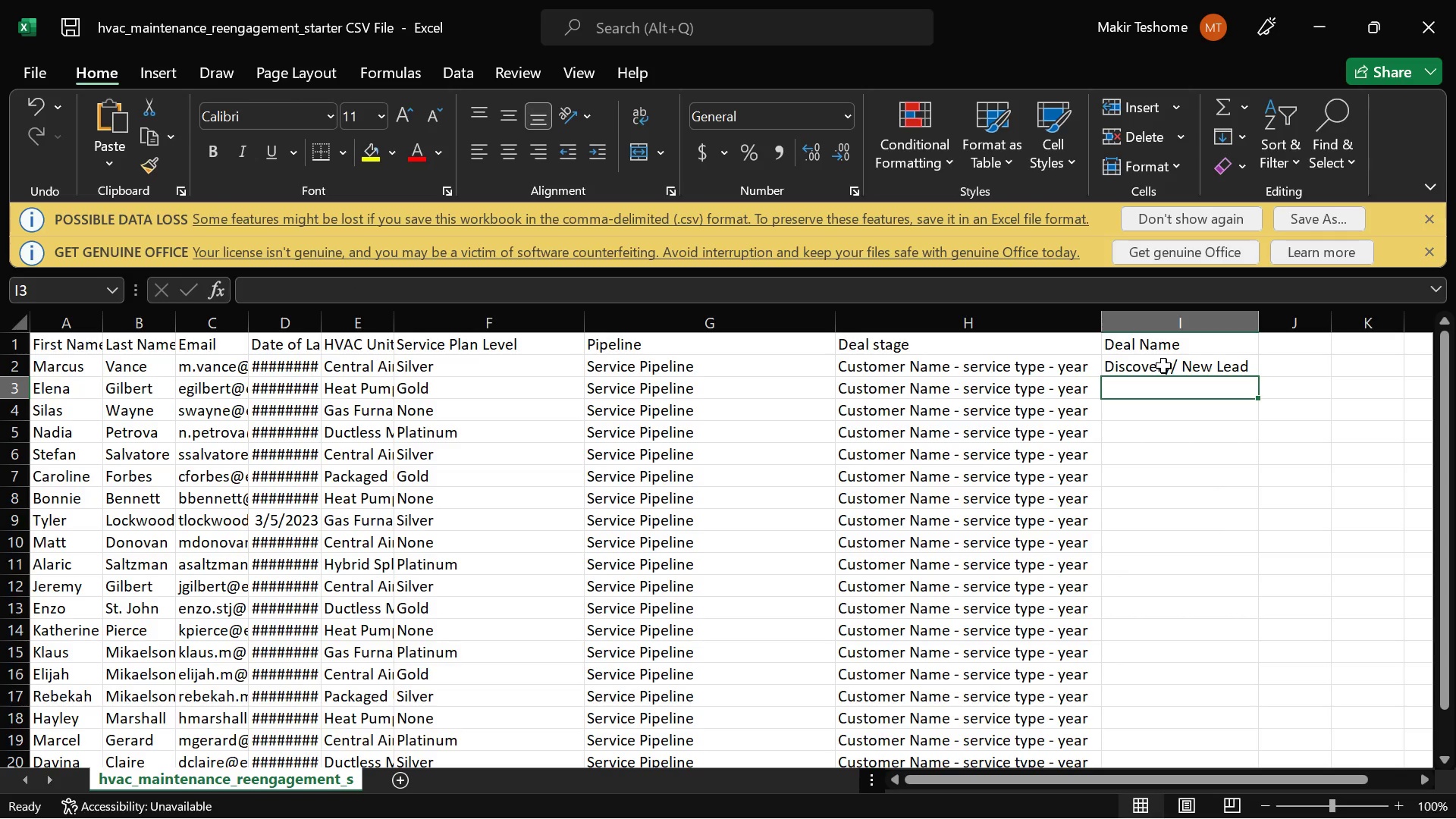 
type(Contacted )
 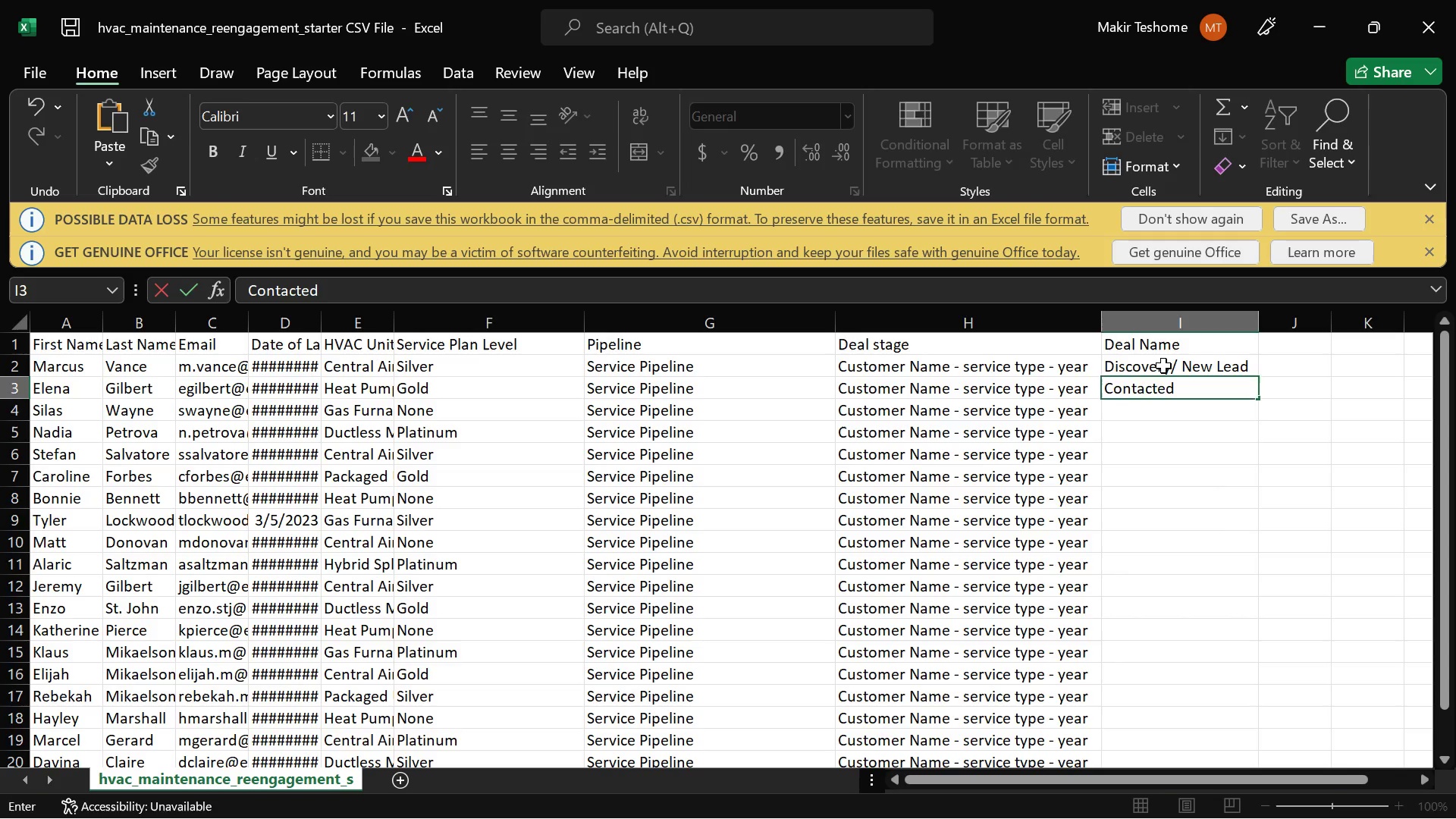 
key(Enter)
 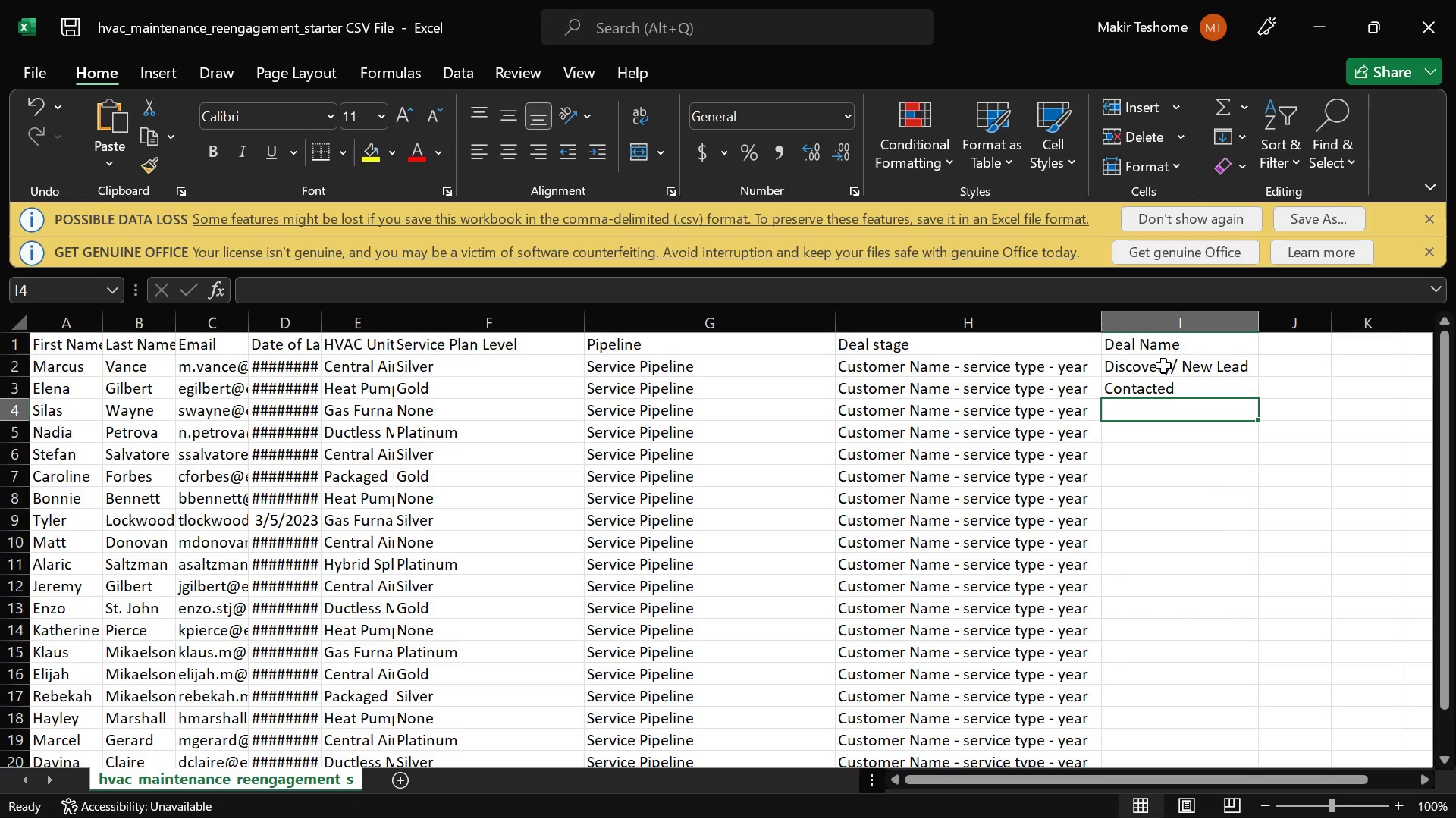 
type(Sched)
key(Backspace)
key(Backspace)
type(eduled Service )
 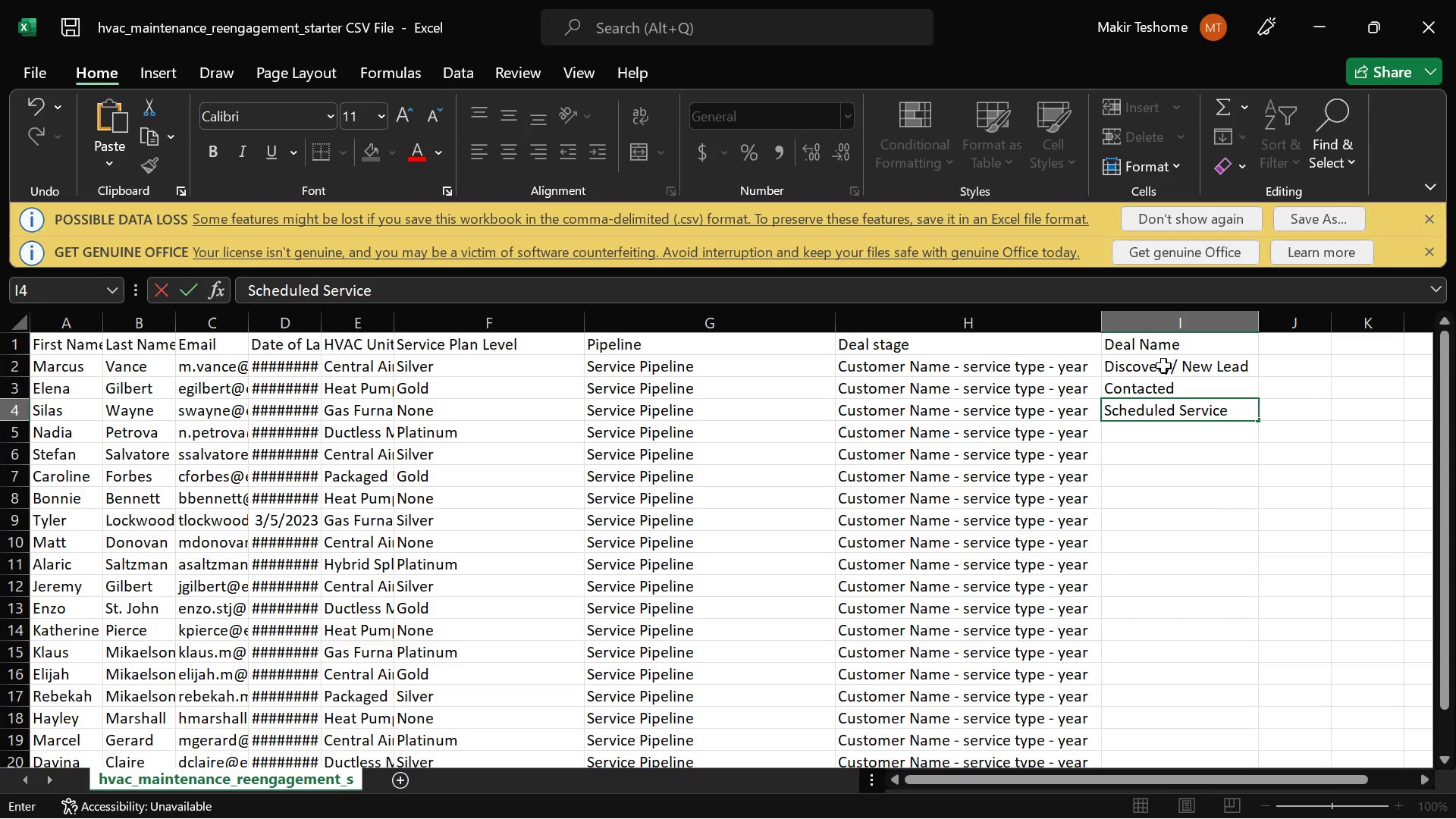 
key(Enter)
 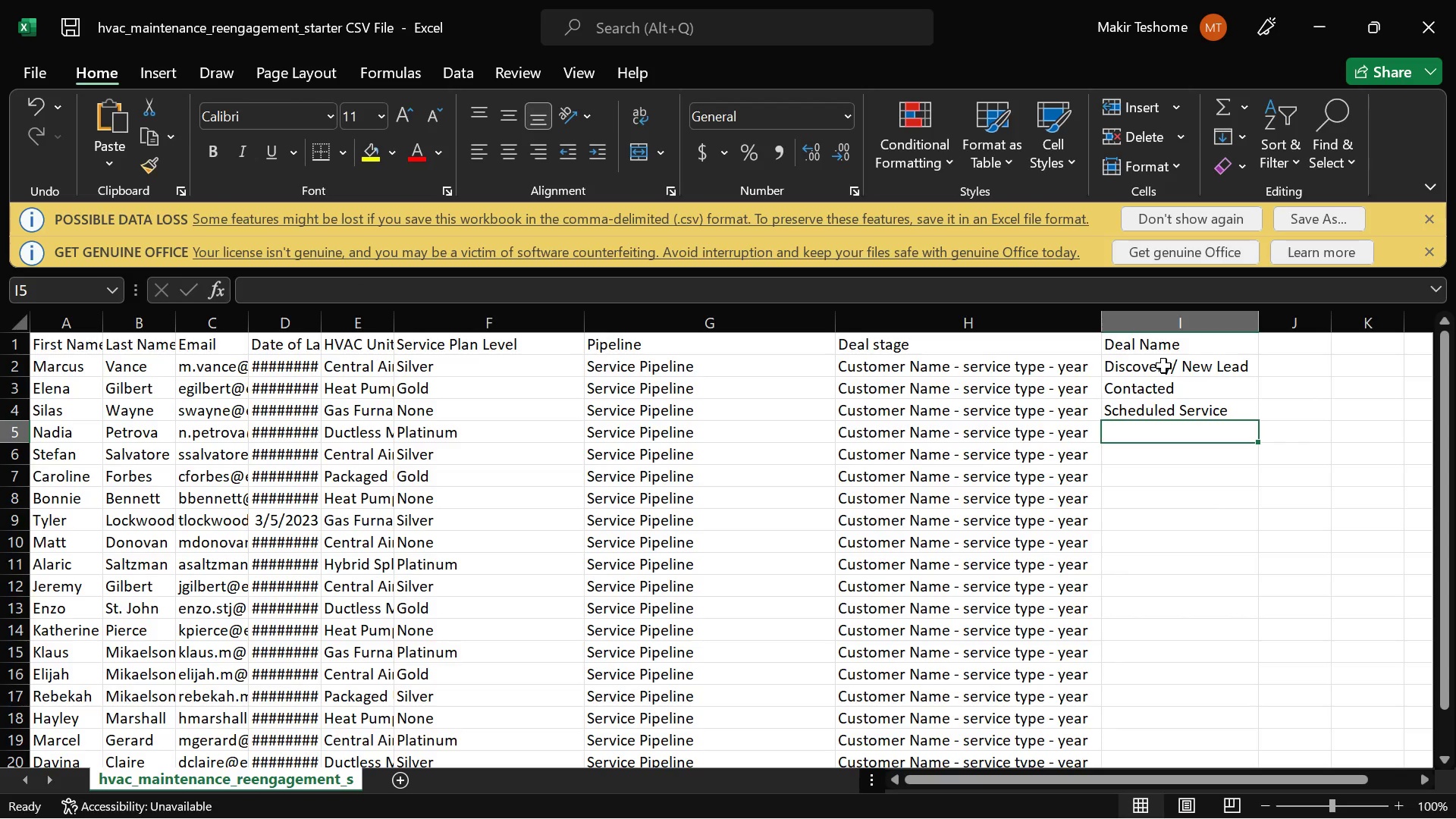 
type(Completed Service )
 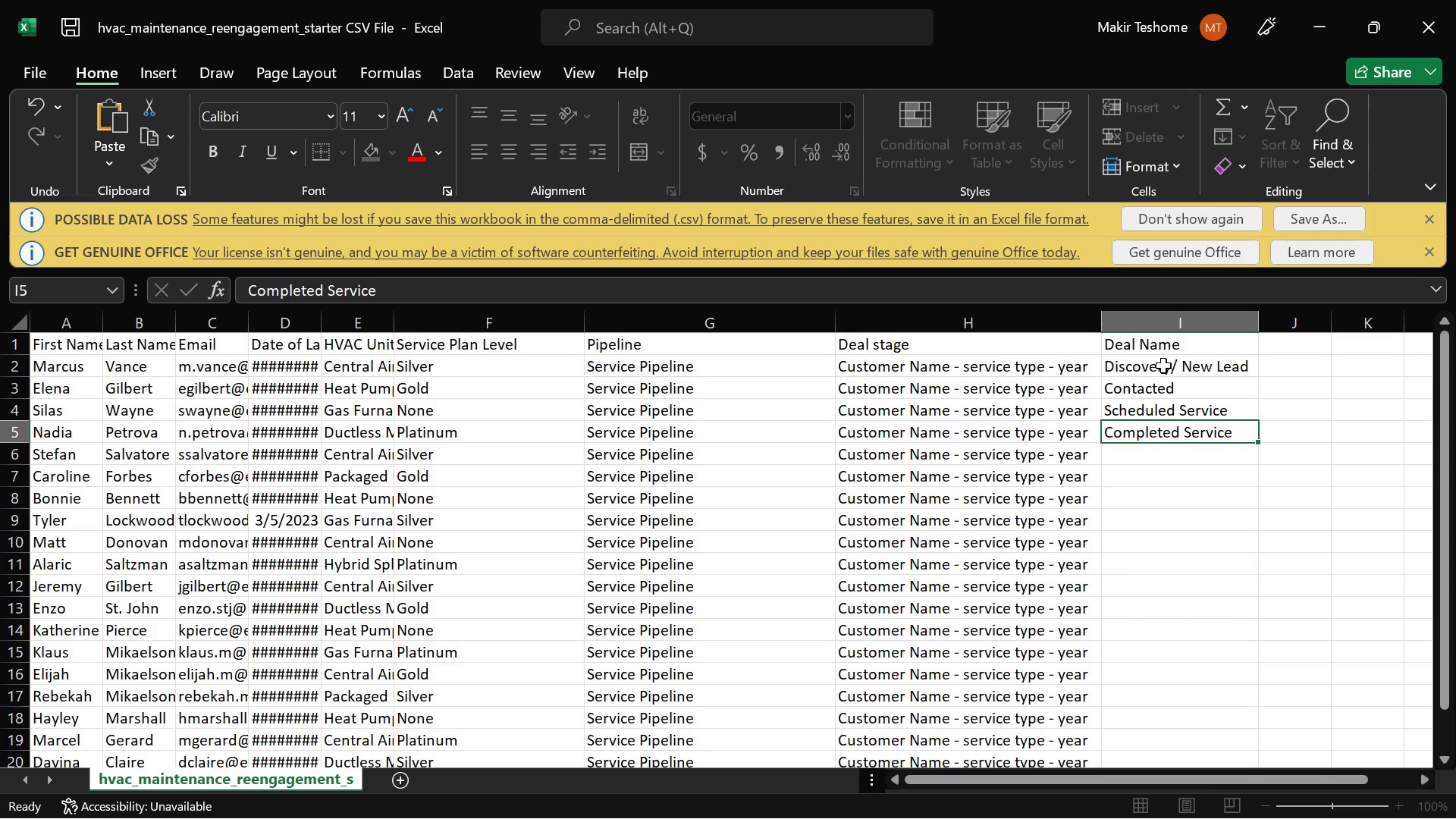 
key(Enter)
 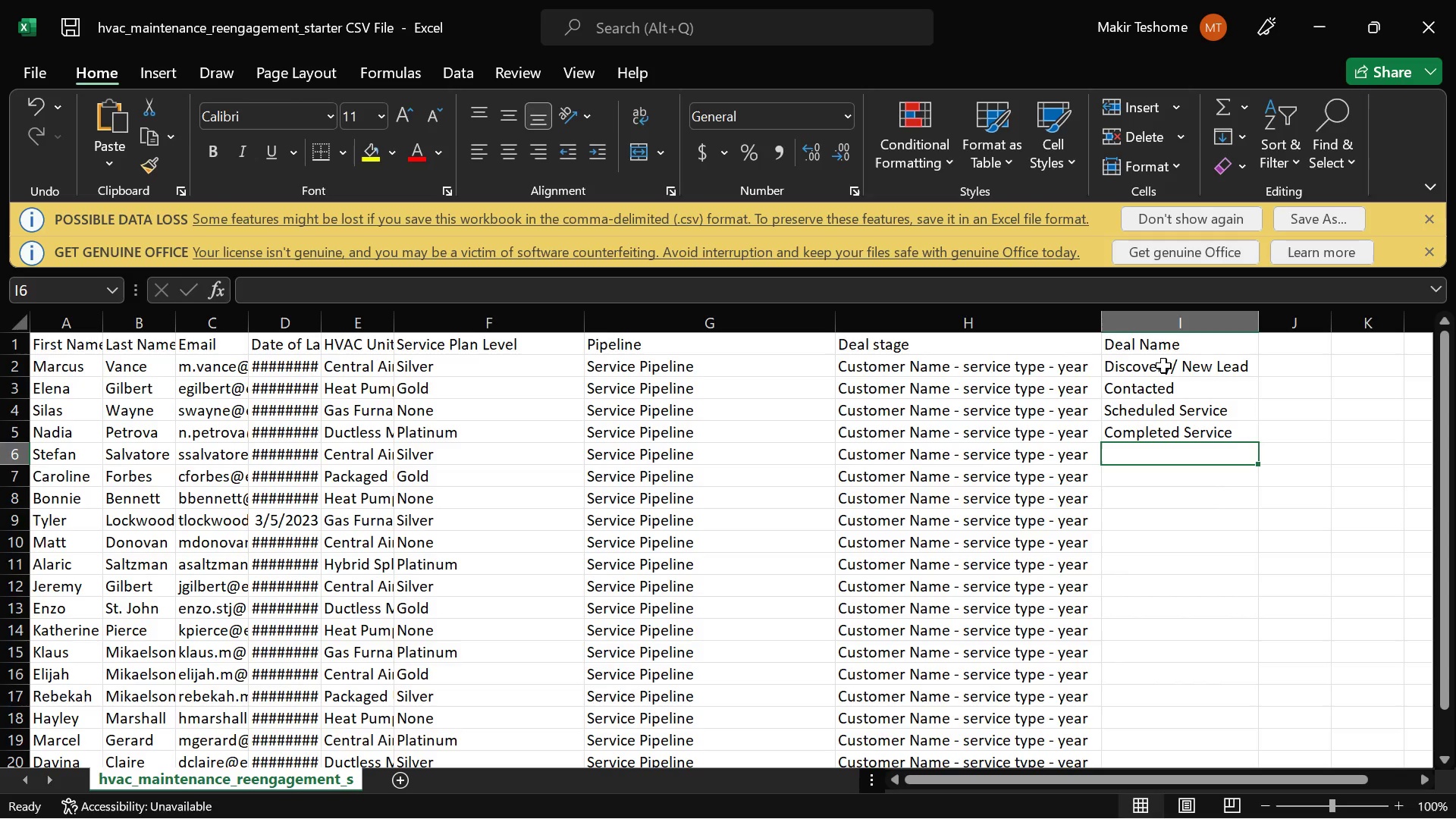 
type(Closed Lost )
 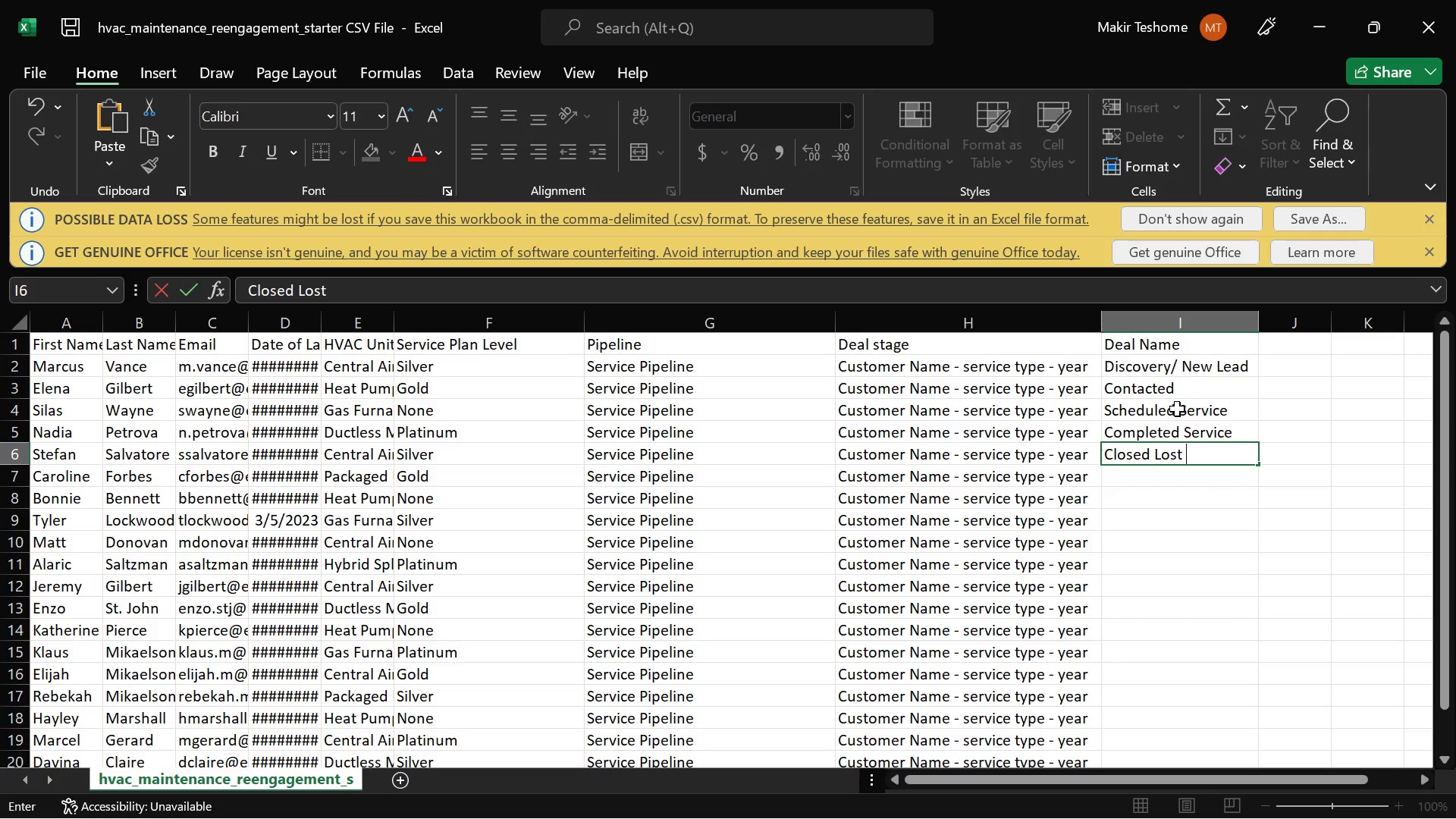 
wait(15.91)
 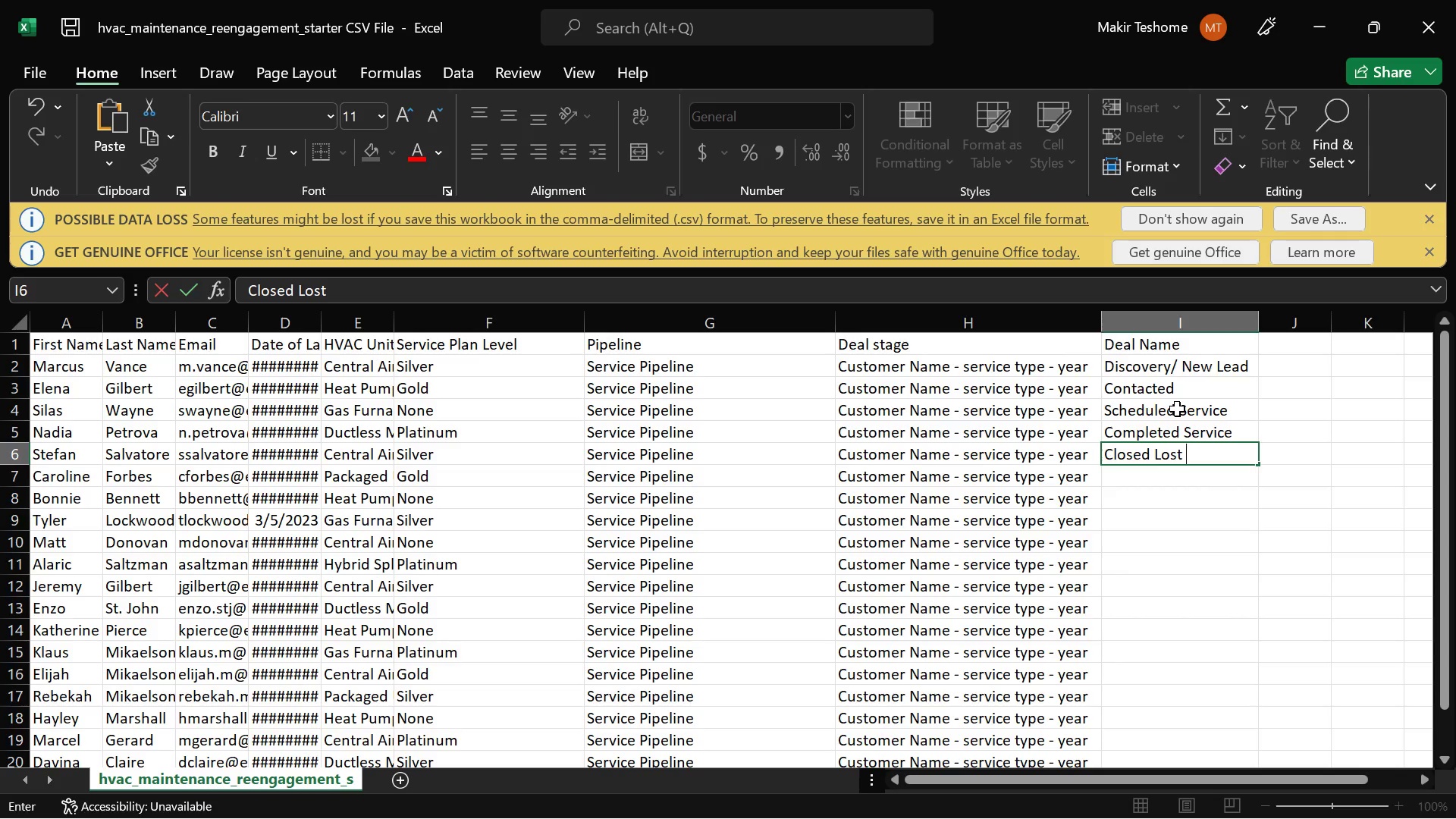 
left_click([1204, 432])
 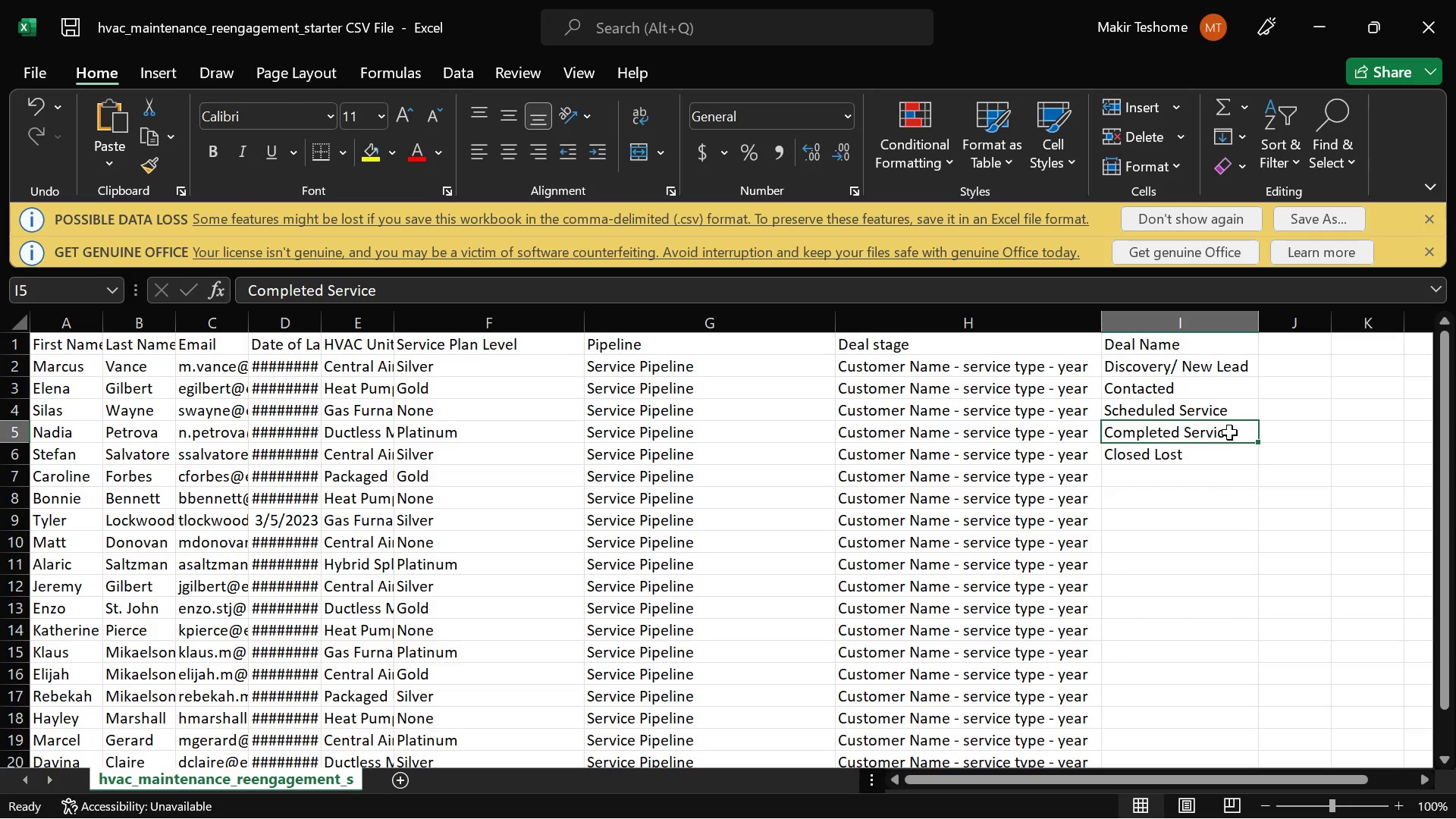 
double_click([1229, 432])
 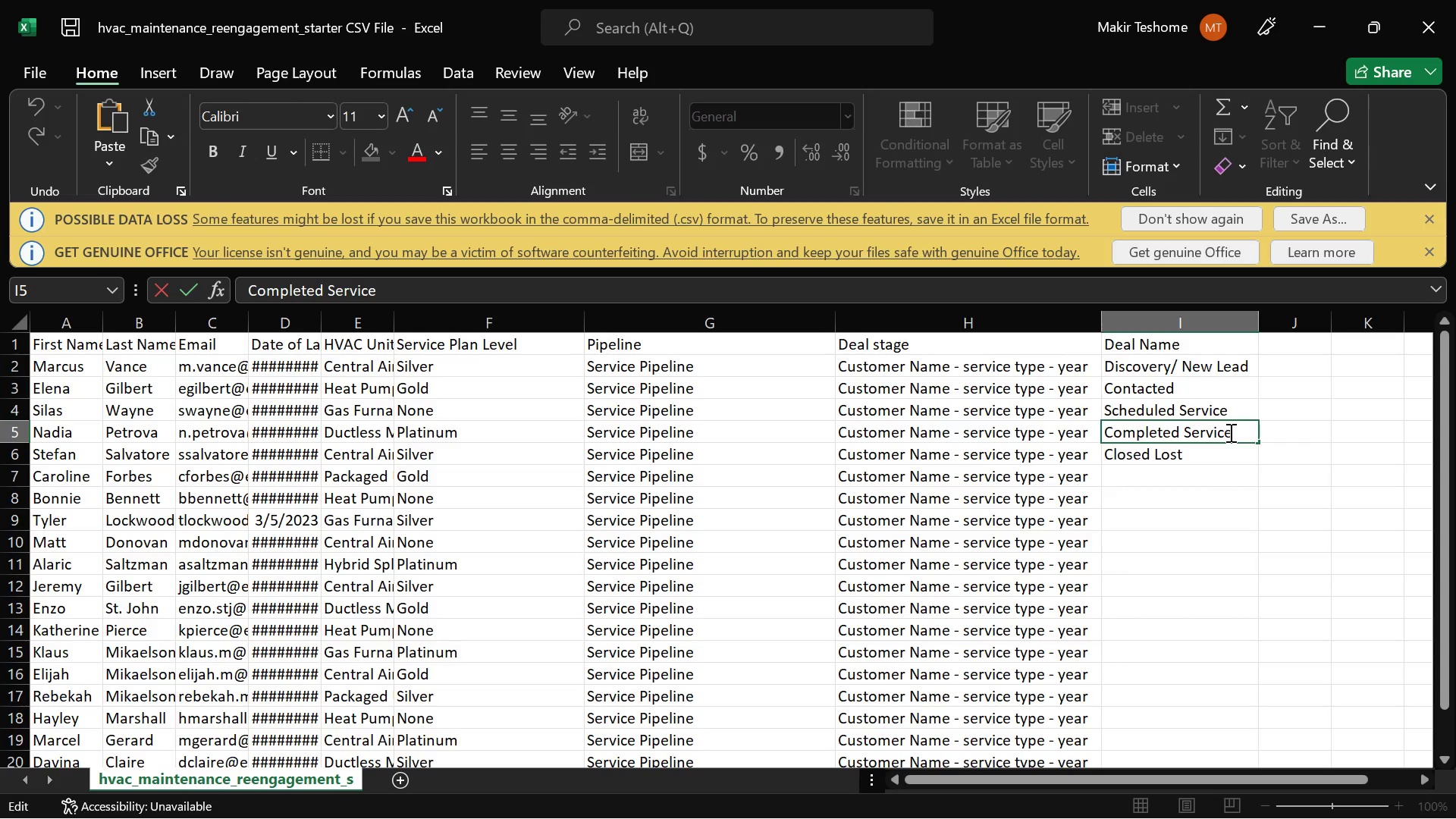 
left_click_drag(start_coordinate=[1229, 432], to_coordinate=[1101, 440])